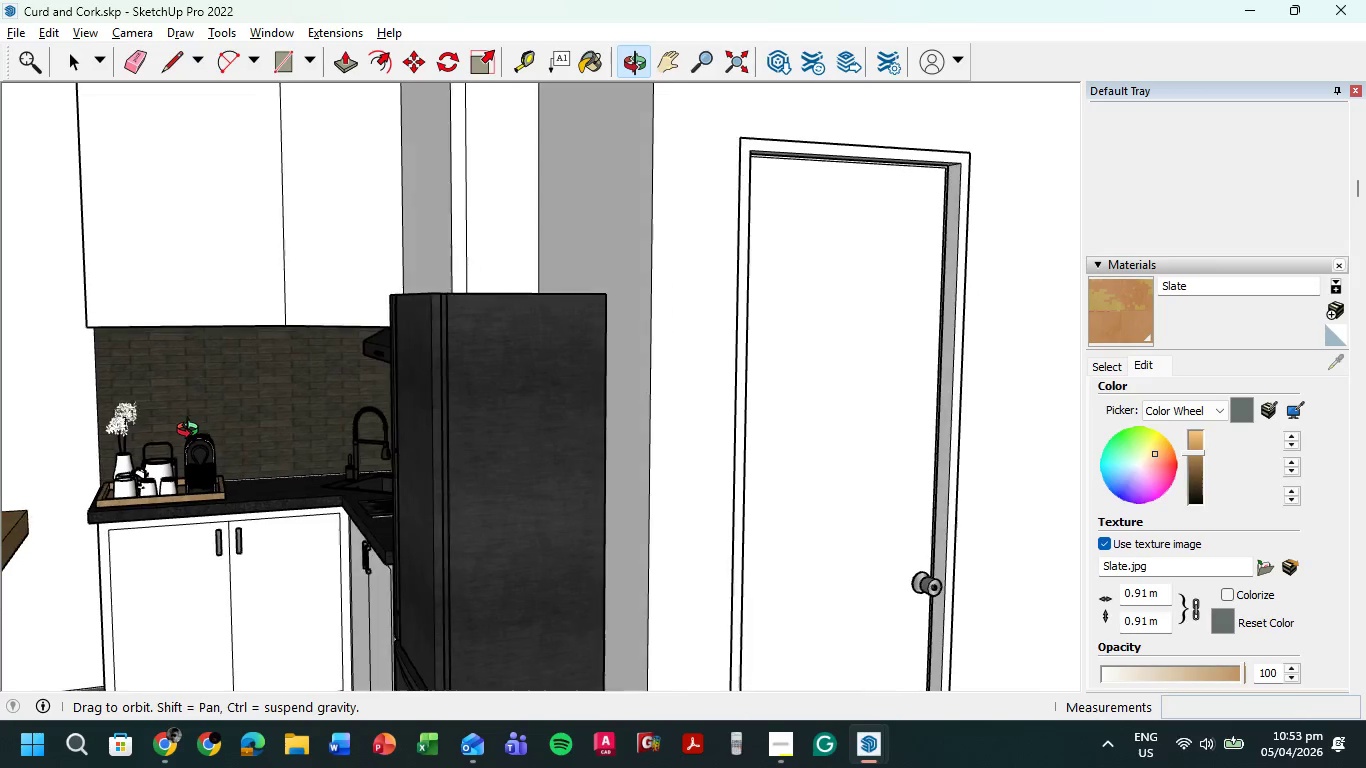 
scroll: coordinate [367, 413], scroll_direction: up, amount: 11.0
 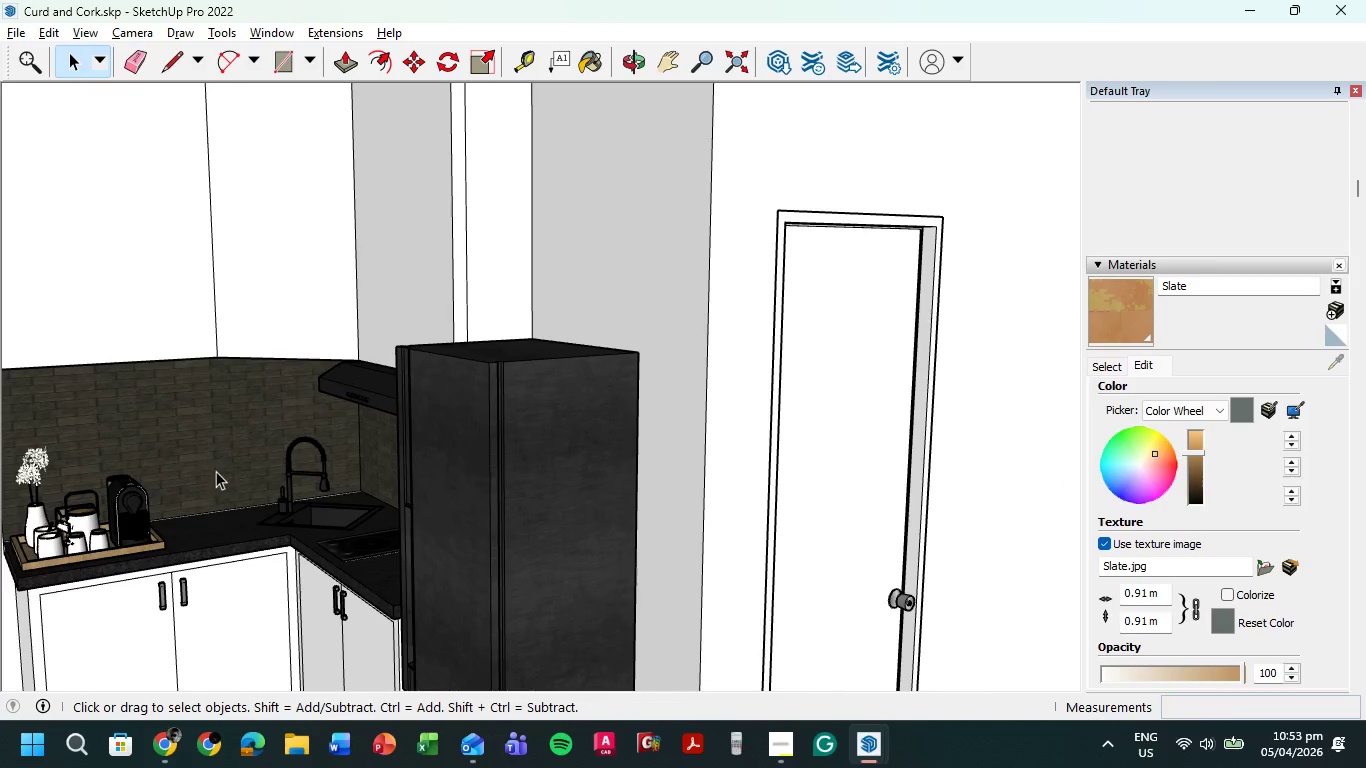 
hold_key(key=ShiftLeft, duration=0.7)
scroll: coordinate [189, 409], scroll_direction: up, amount: 6.0
 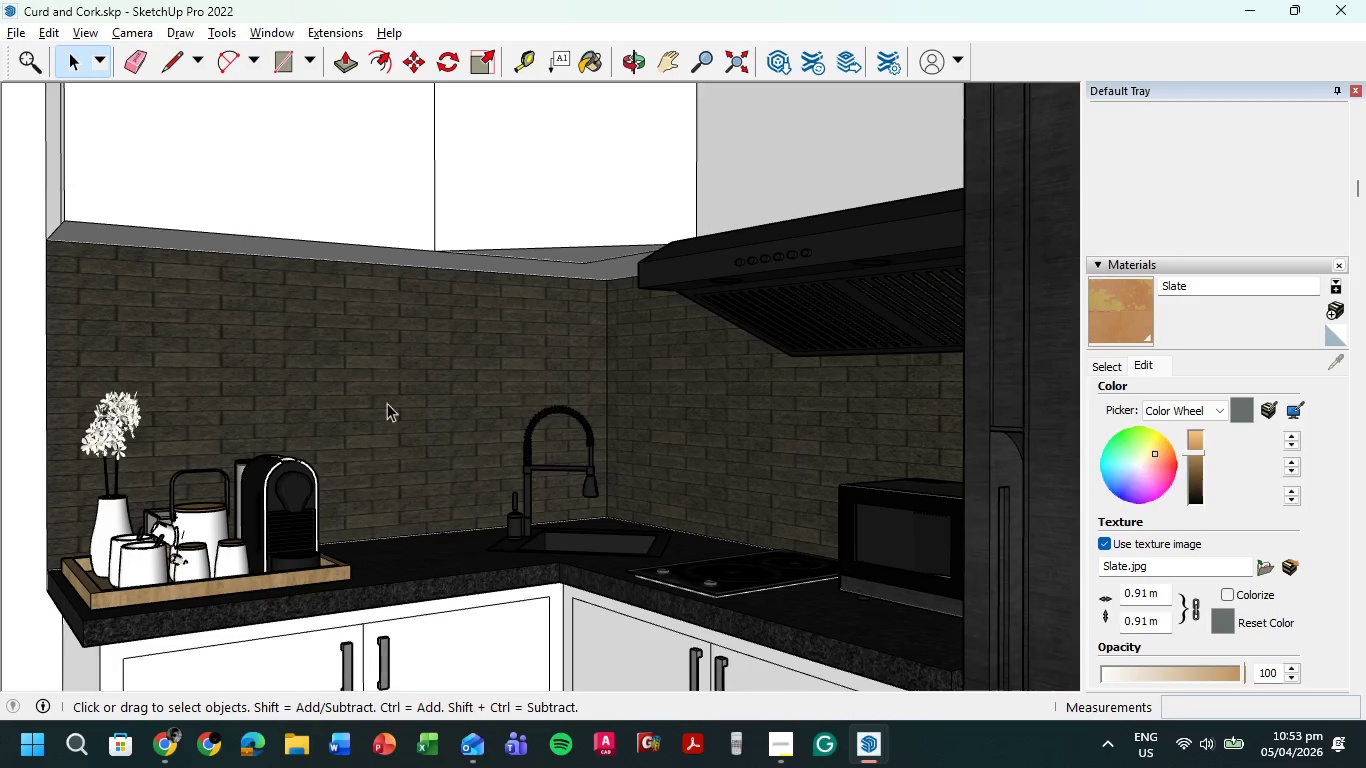 
hold_key(key=ShiftLeft, duration=0.69)
 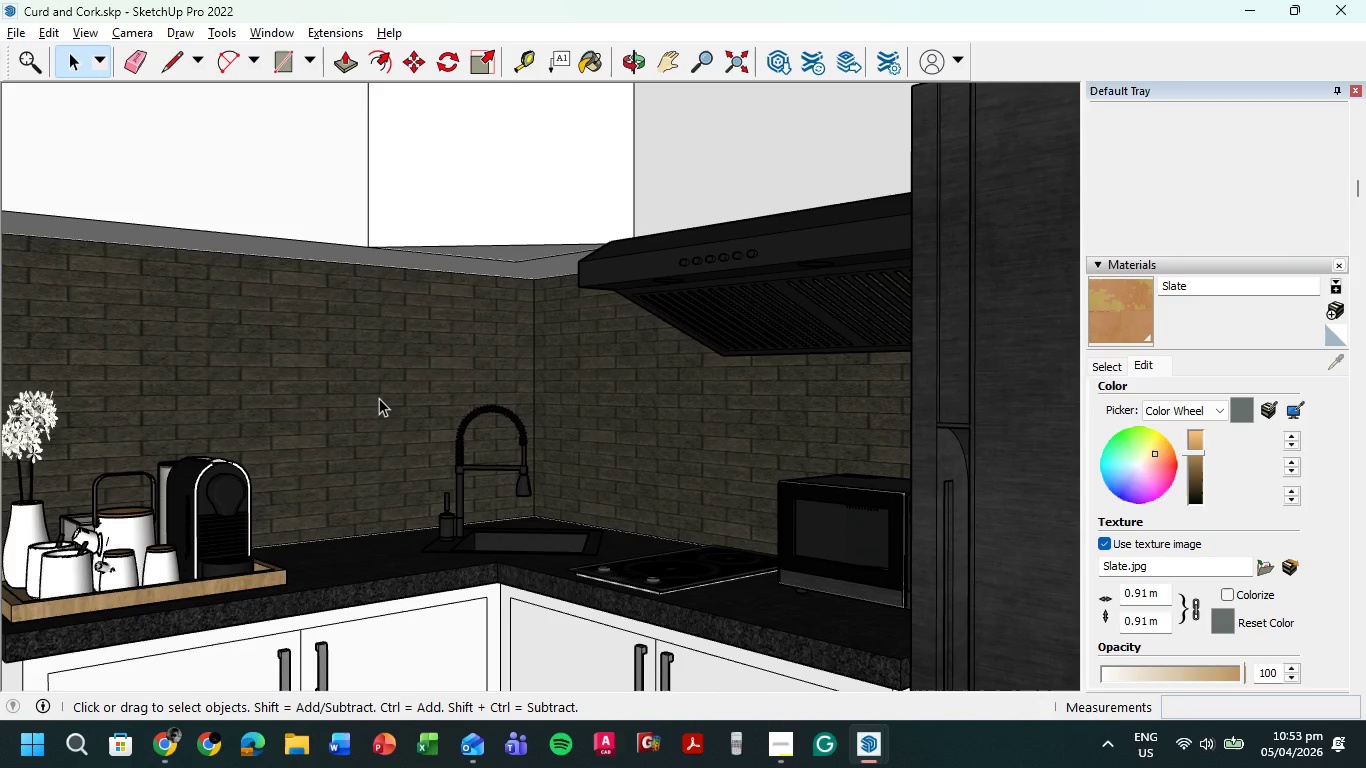 
scroll: coordinate [378, 398], scroll_direction: down, amount: 1.0
 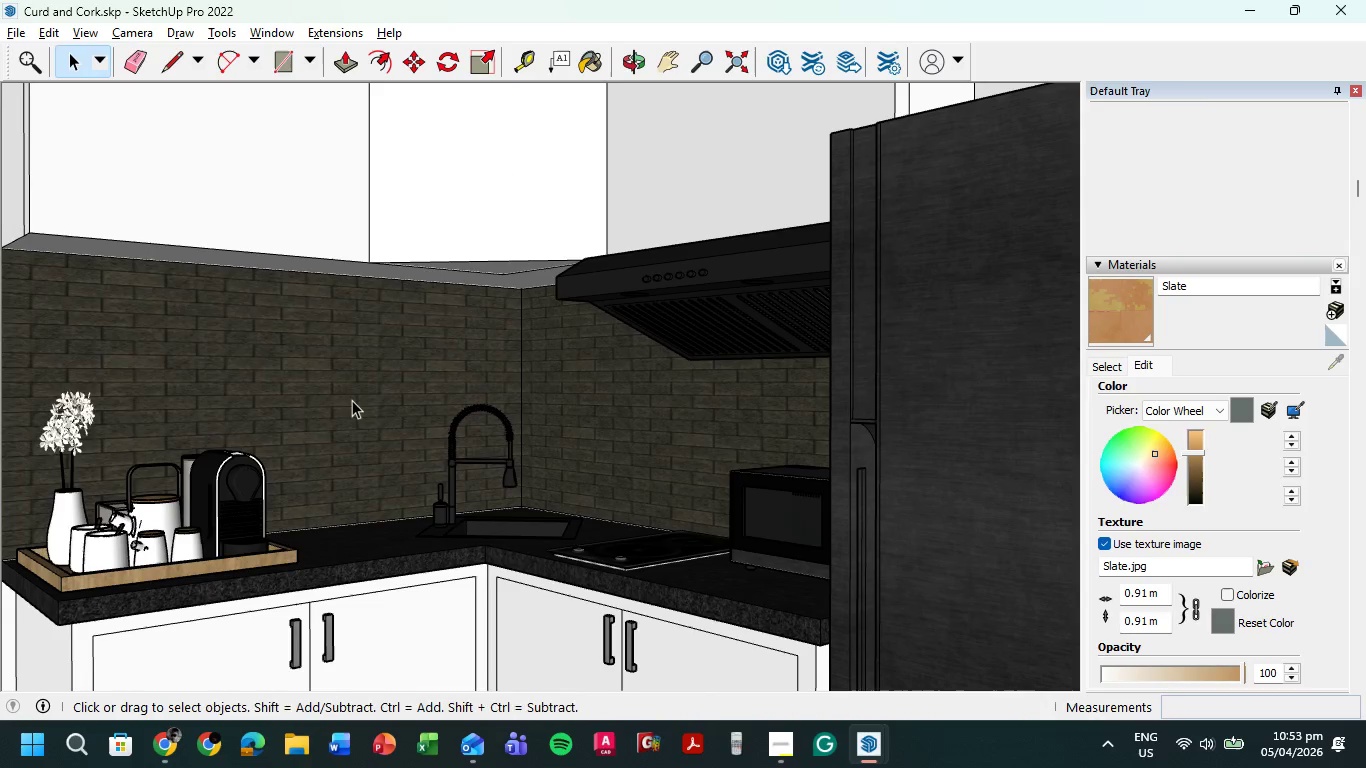 
hold_key(key=ShiftLeft, duration=0.47)
 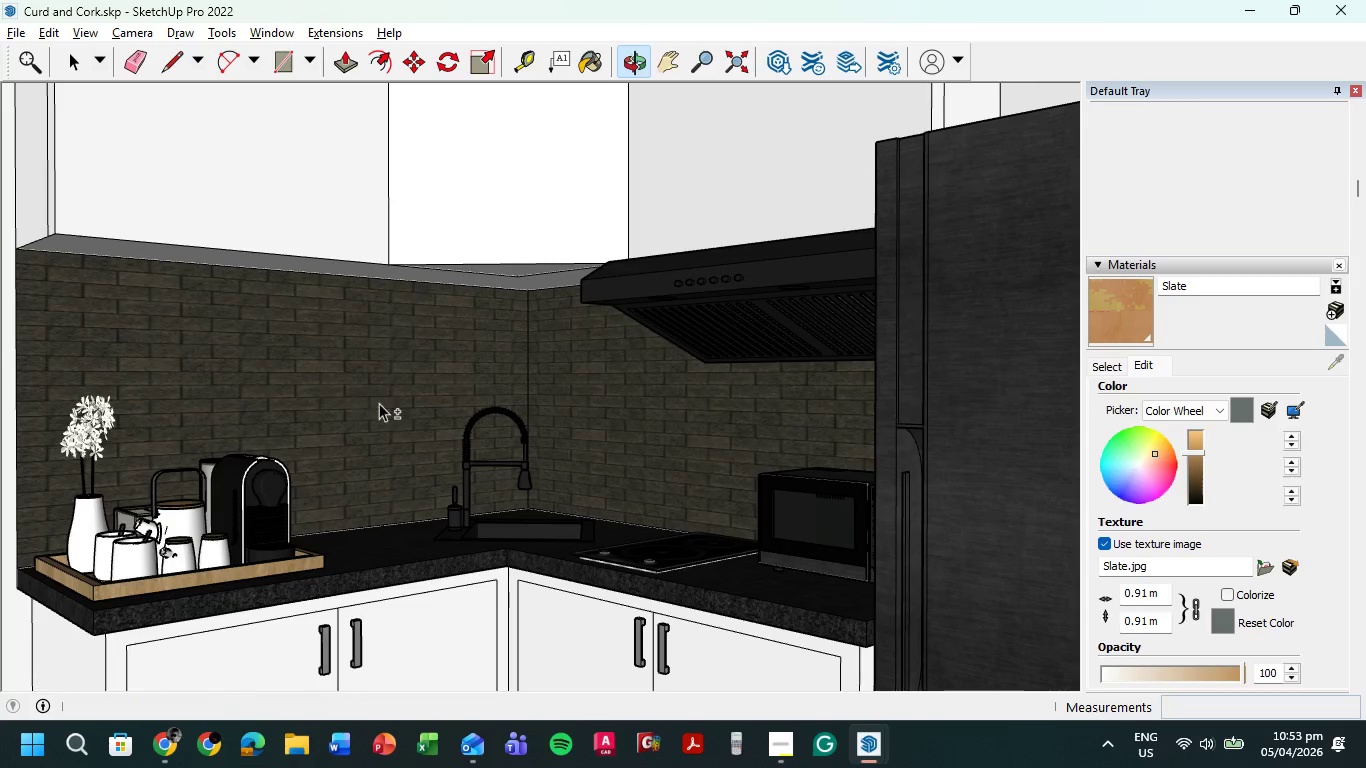 
hold_key(key=ShiftLeft, duration=3.38)
 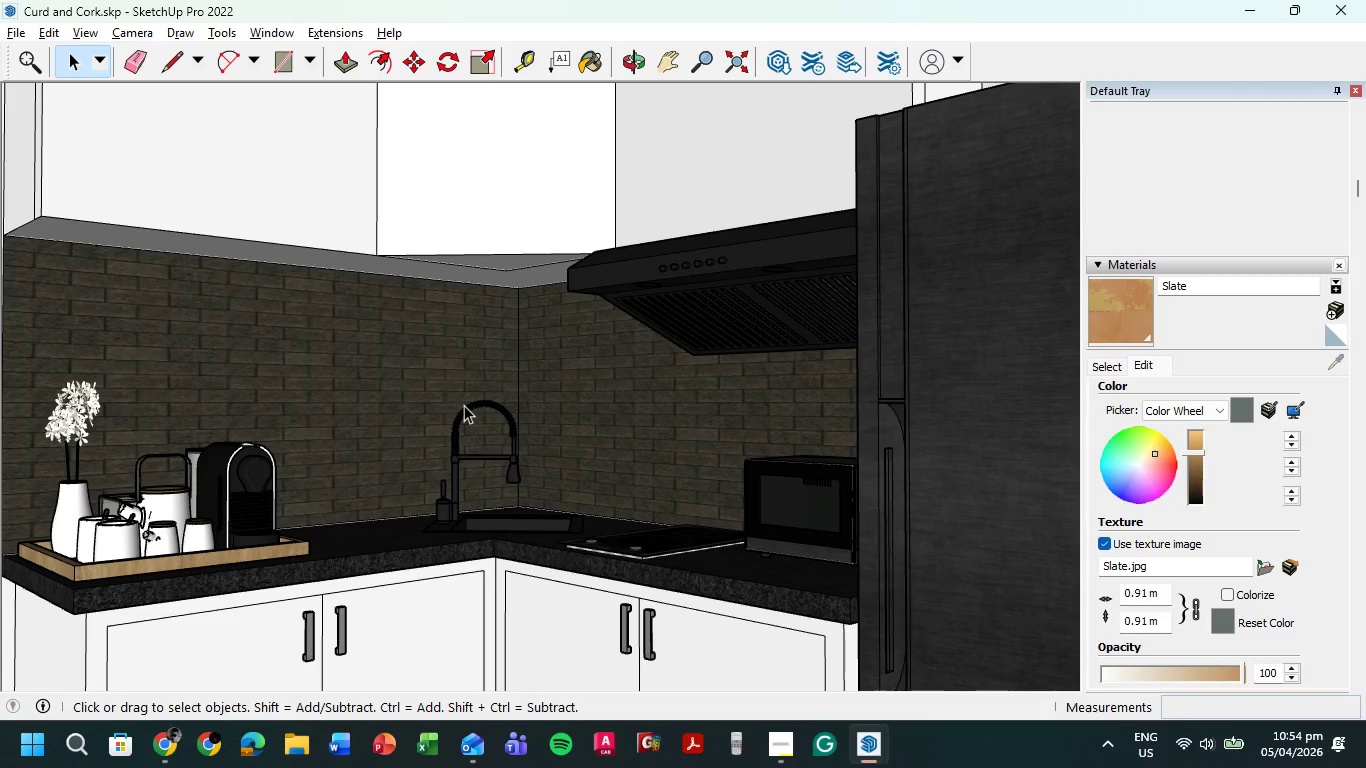 
wait(51.55)
 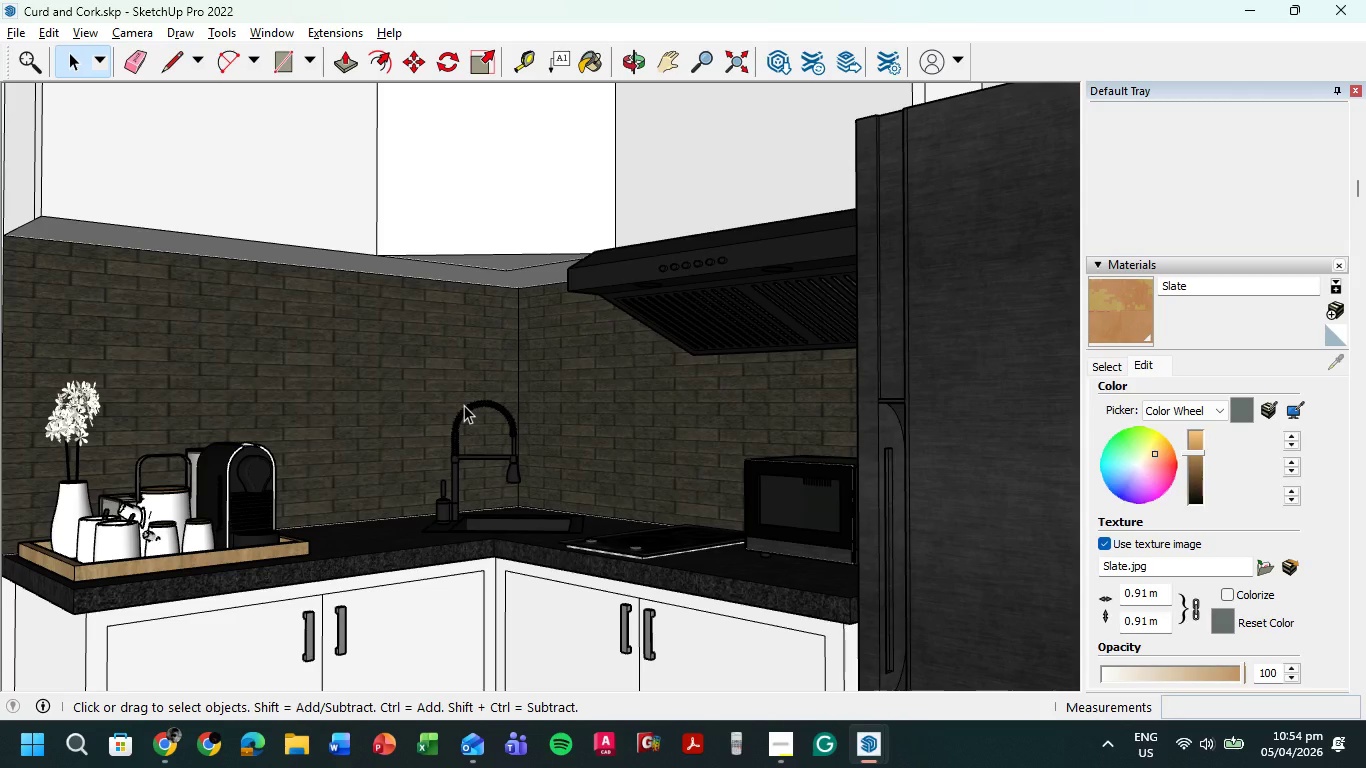 
scroll: coordinate [239, 578], scroll_direction: up, amount: 4.0
 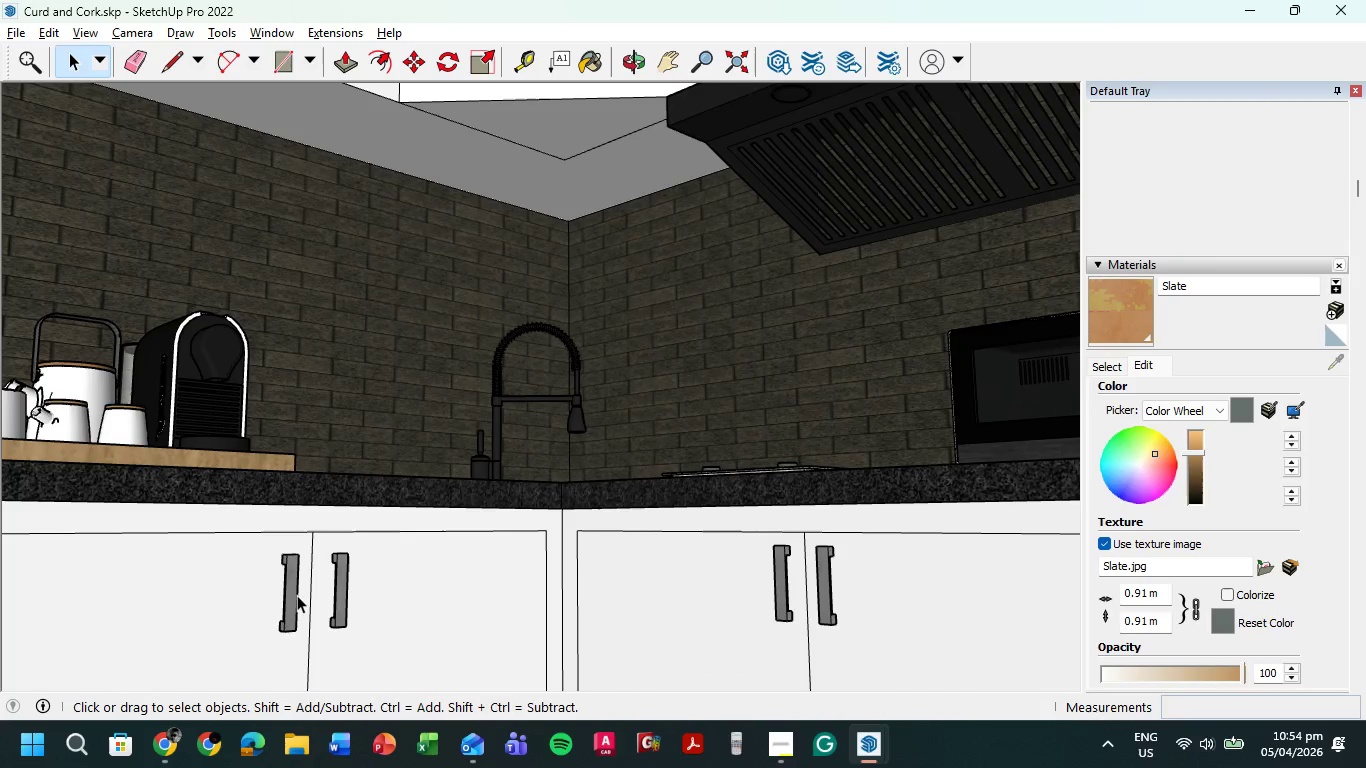 
left_click([291, 595])
 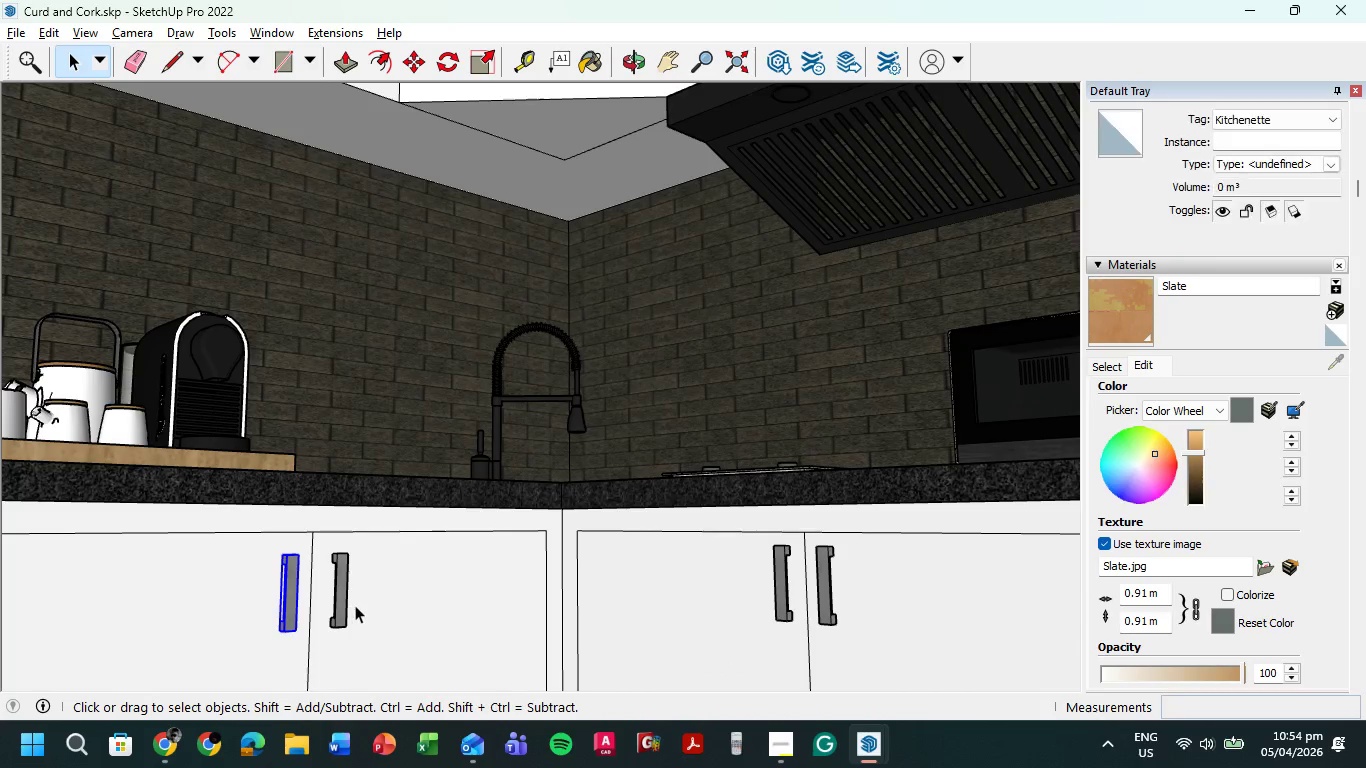 
hold_key(key=ShiftLeft, duration=0.47)
left_click([342, 605])
 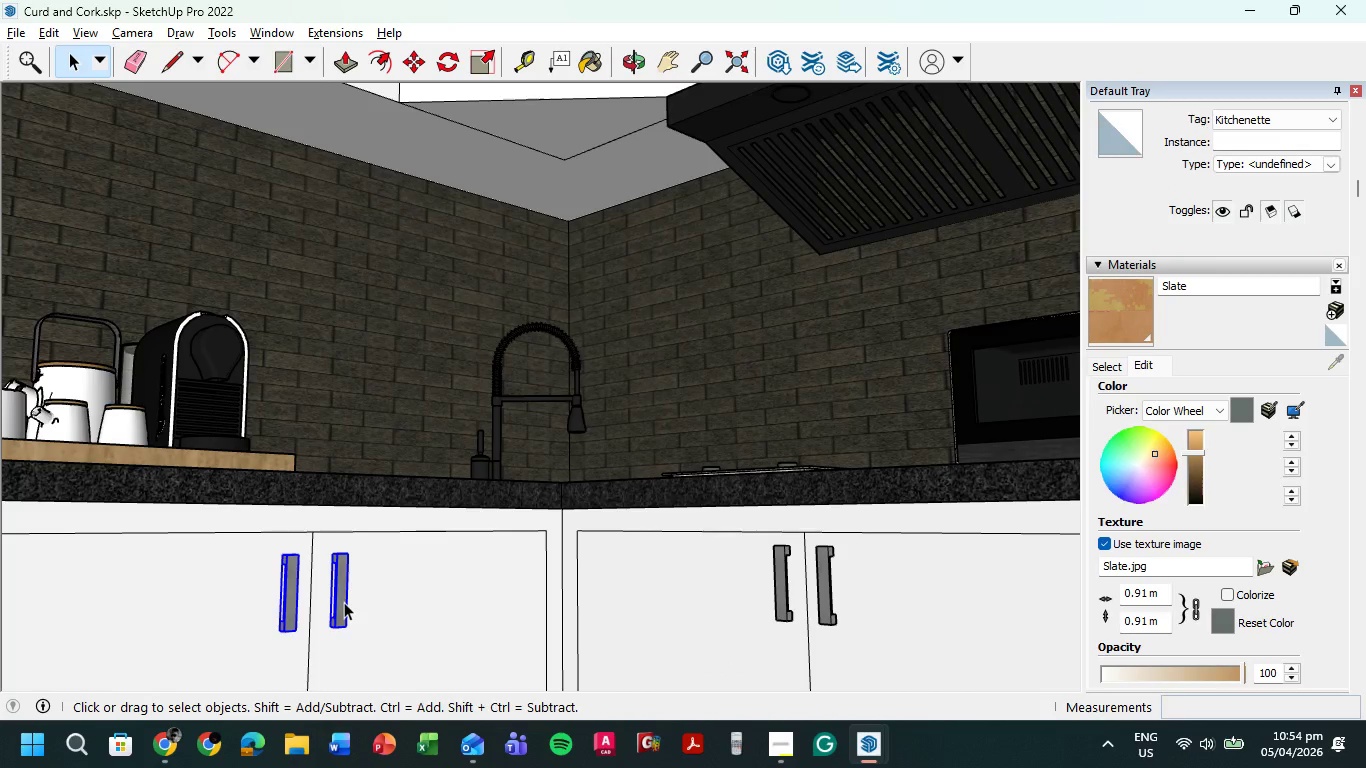 
key(M)
 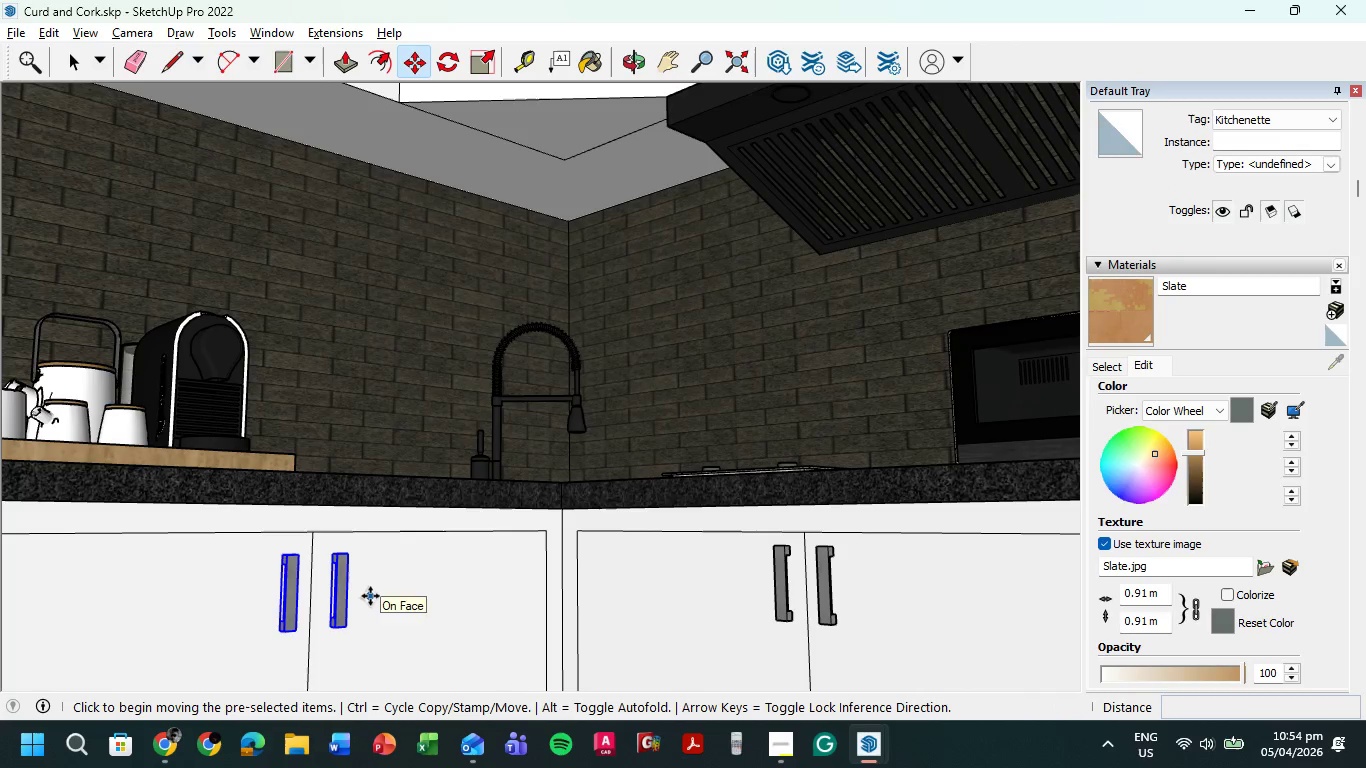 
left_click([370, 596])
 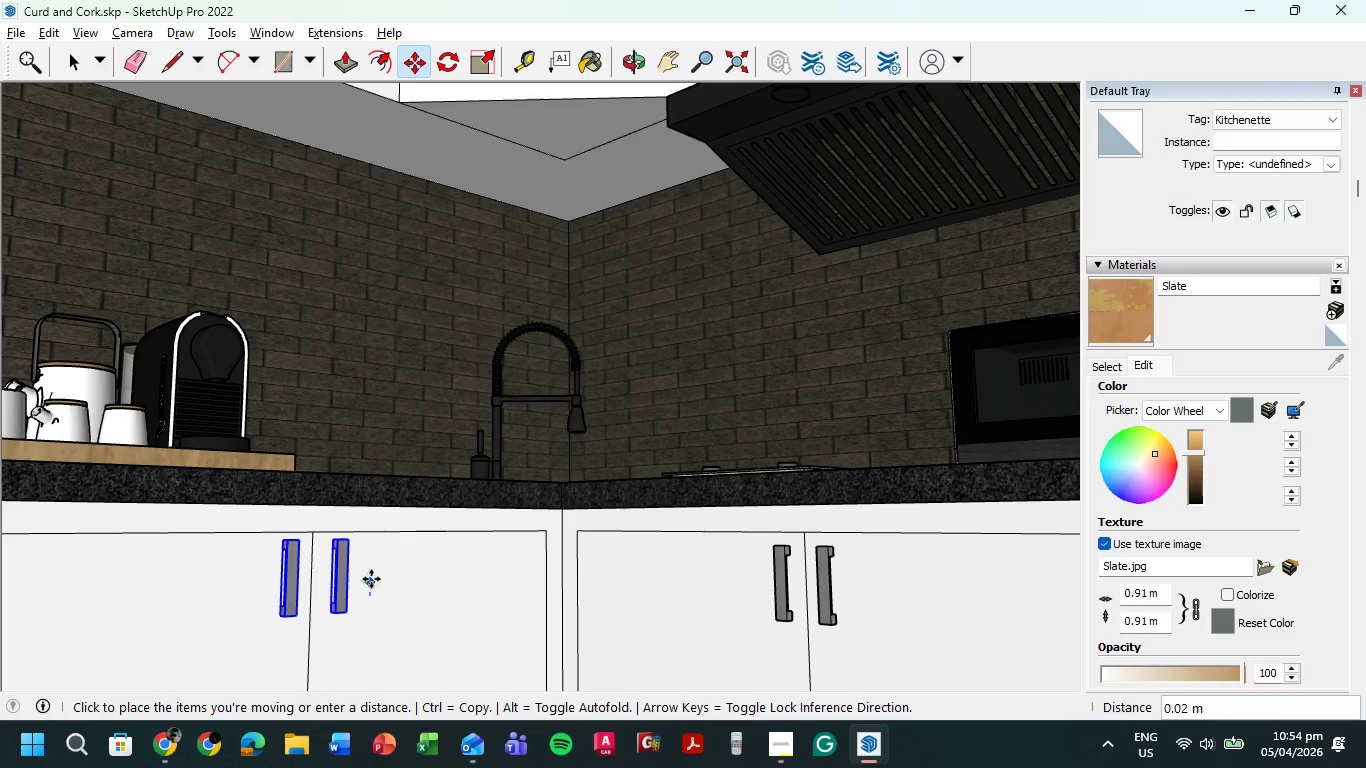 
left_click([371, 579])
 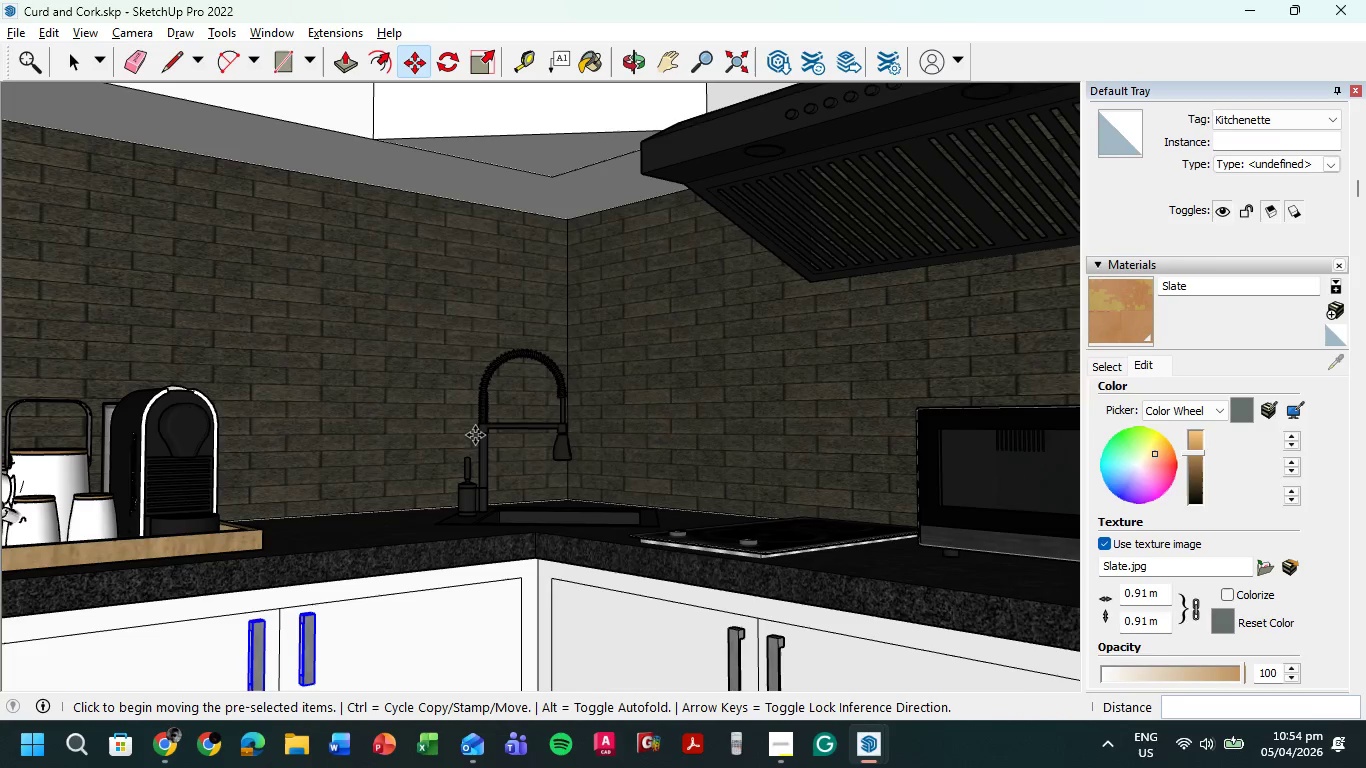 
scroll: coordinate [476, 434], scroll_direction: down, amount: 3.0
 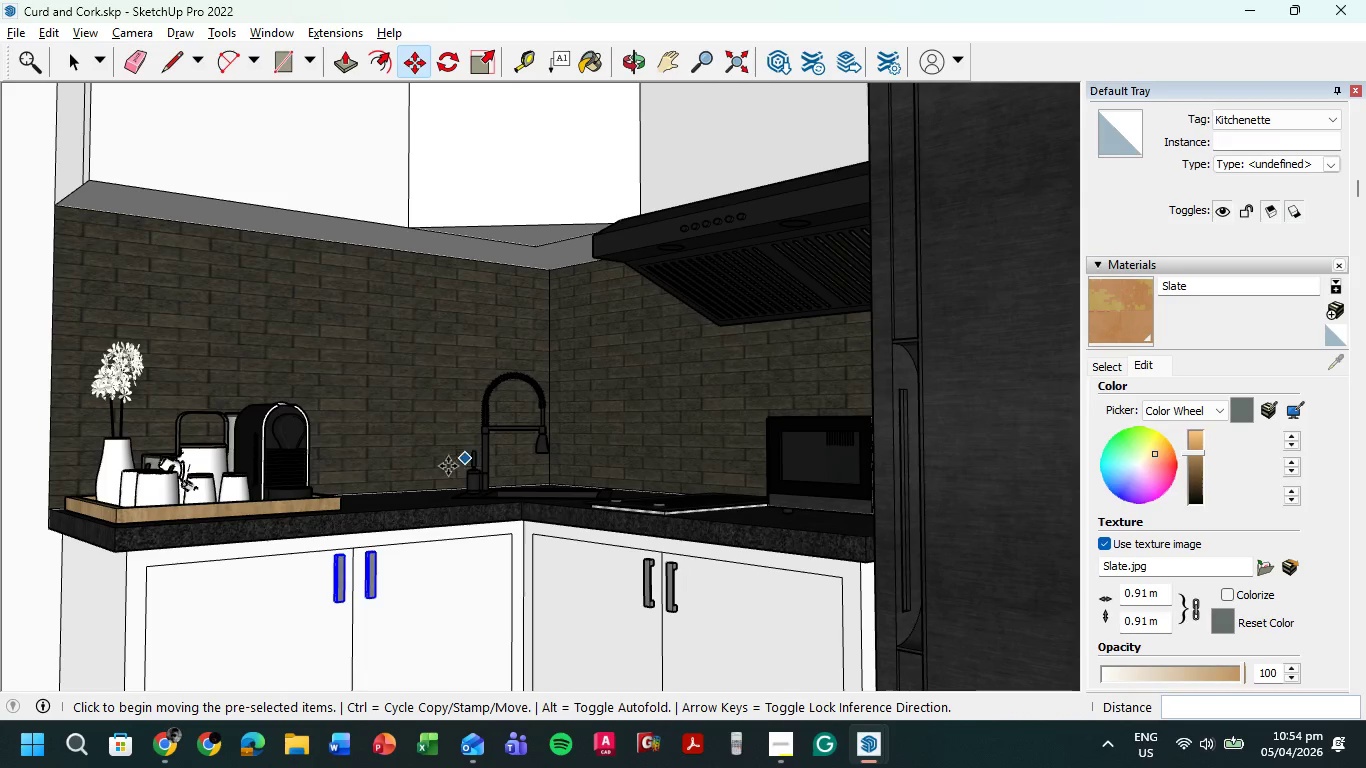 
hold_key(key=ShiftLeft, duration=0.47)
 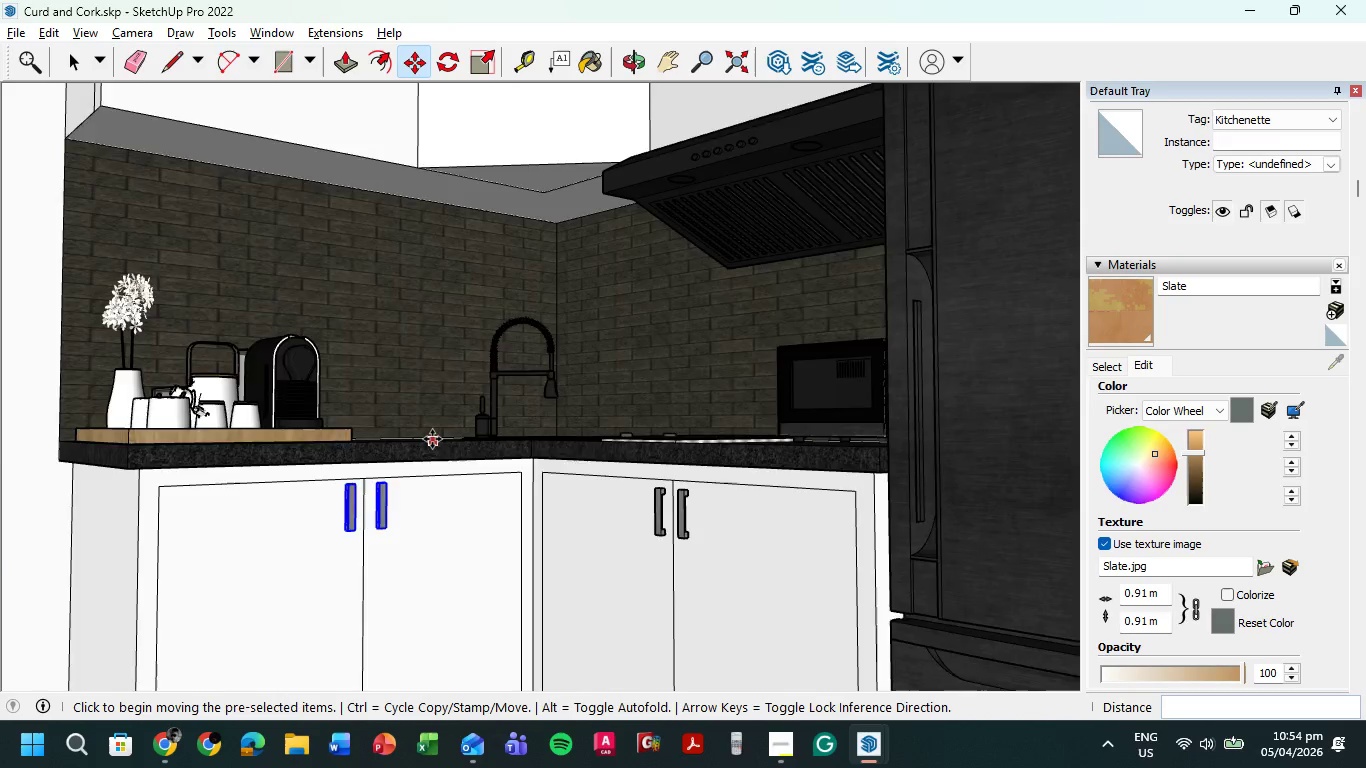 
scroll: coordinate [487, 453], scroll_direction: down, amount: 8.0
 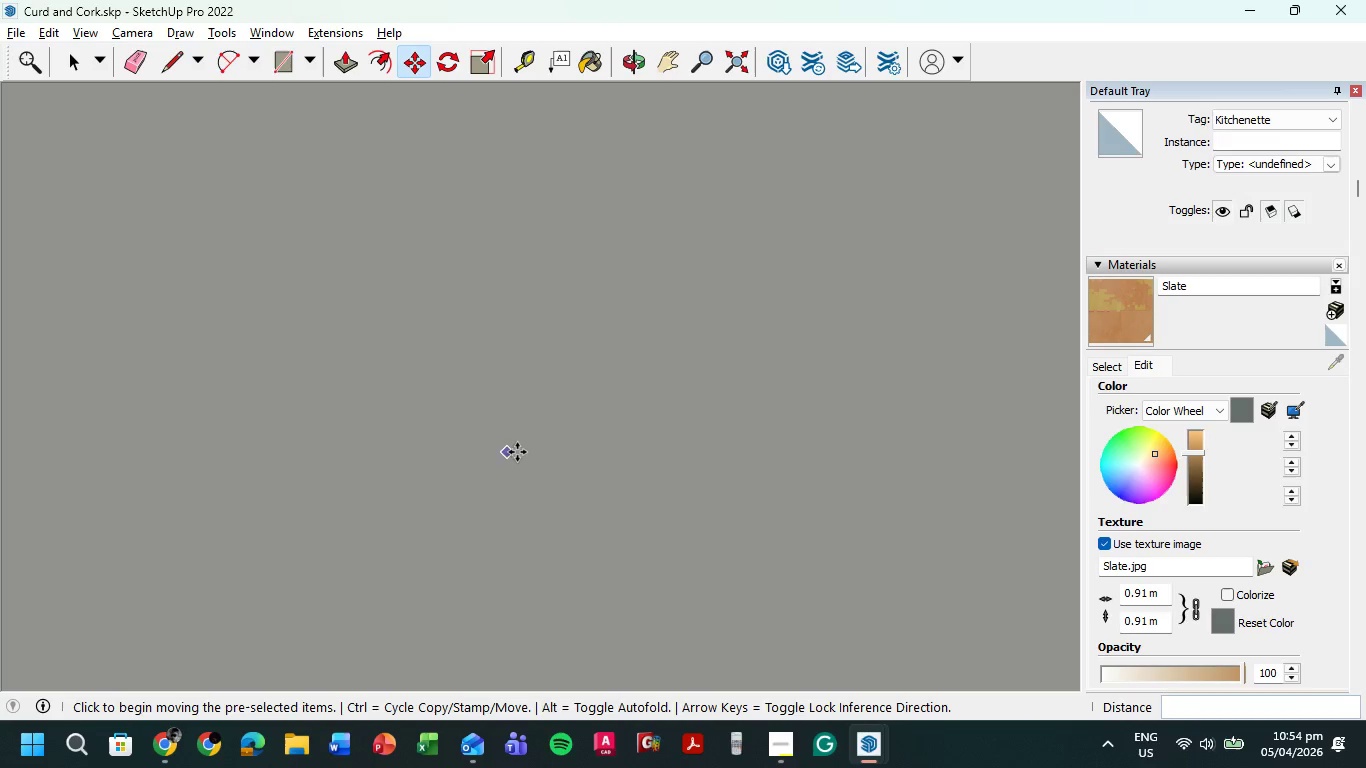 
key(Shift+ShiftLeft)
 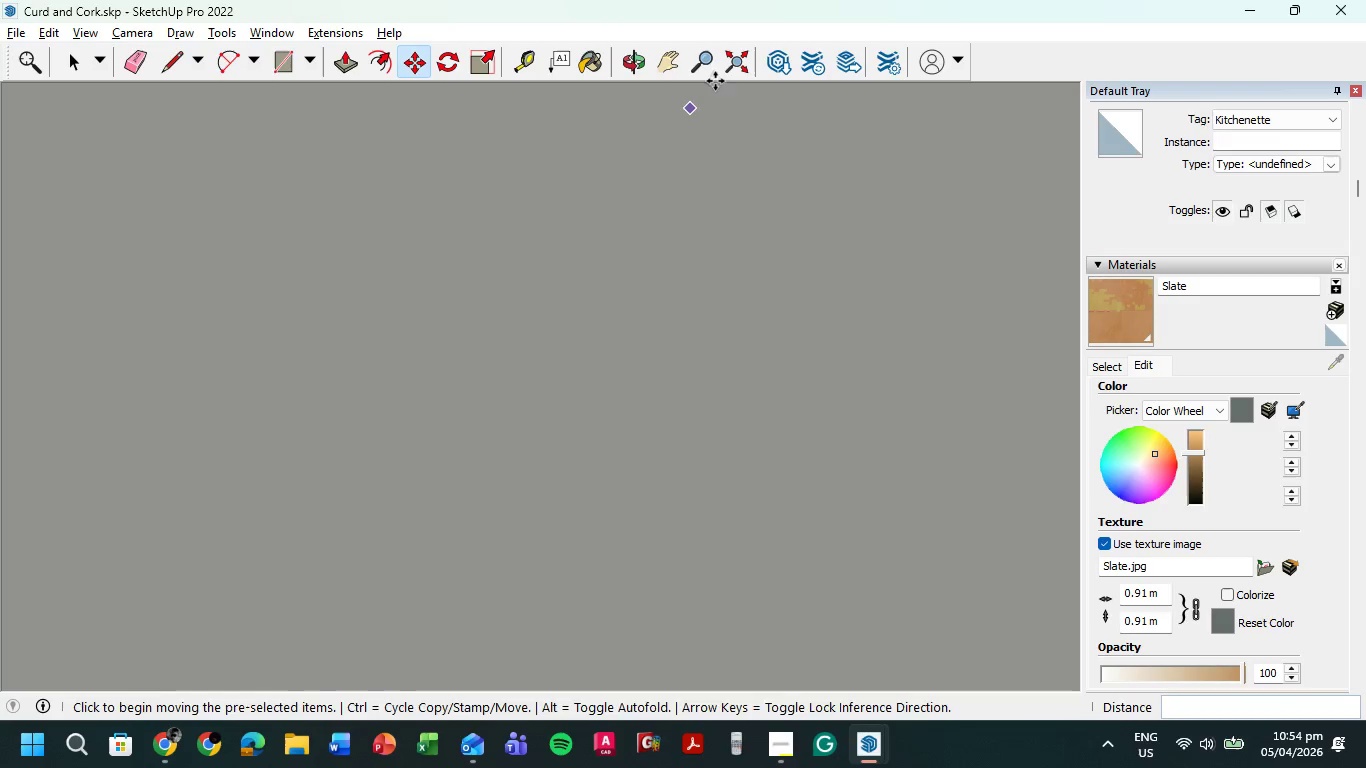 
scroll: coordinate [521, 451], scroll_direction: up, amount: 9.0
 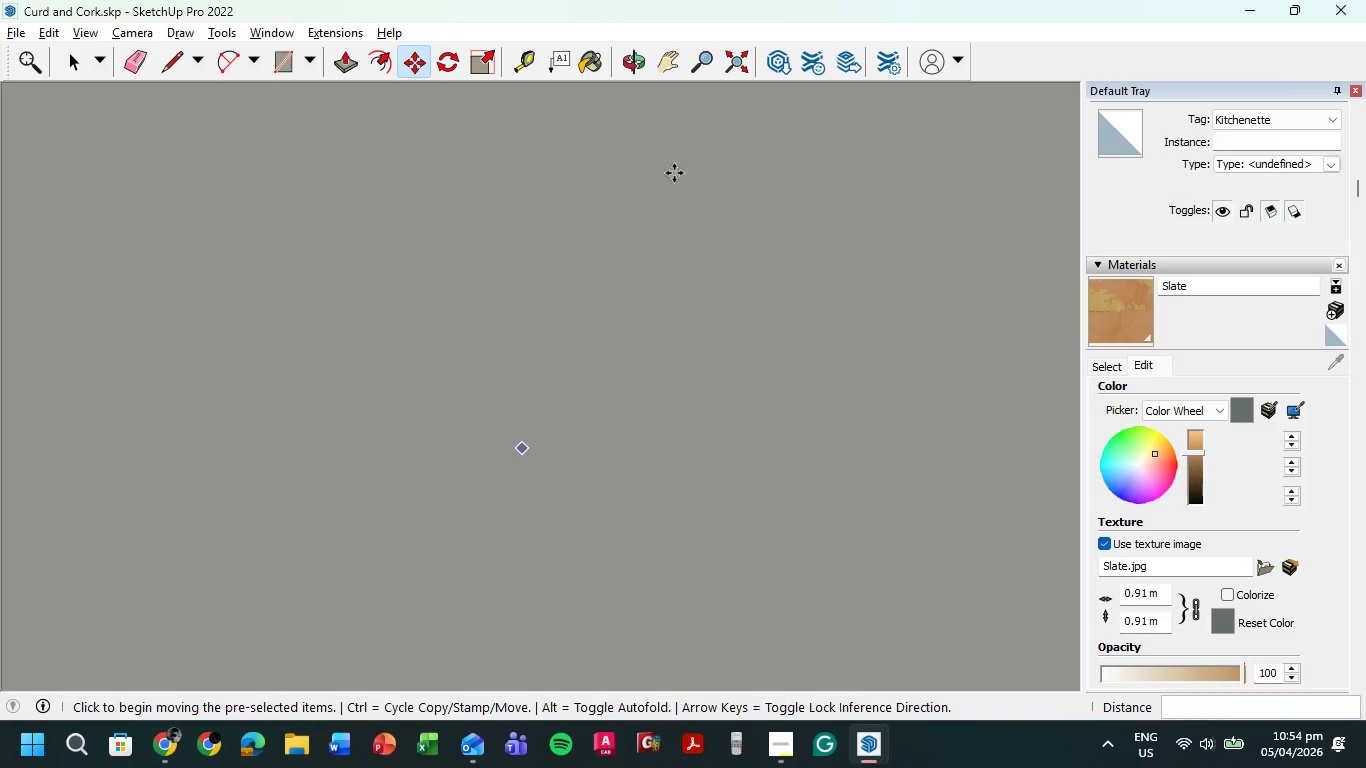 
left_click([731, 68])
 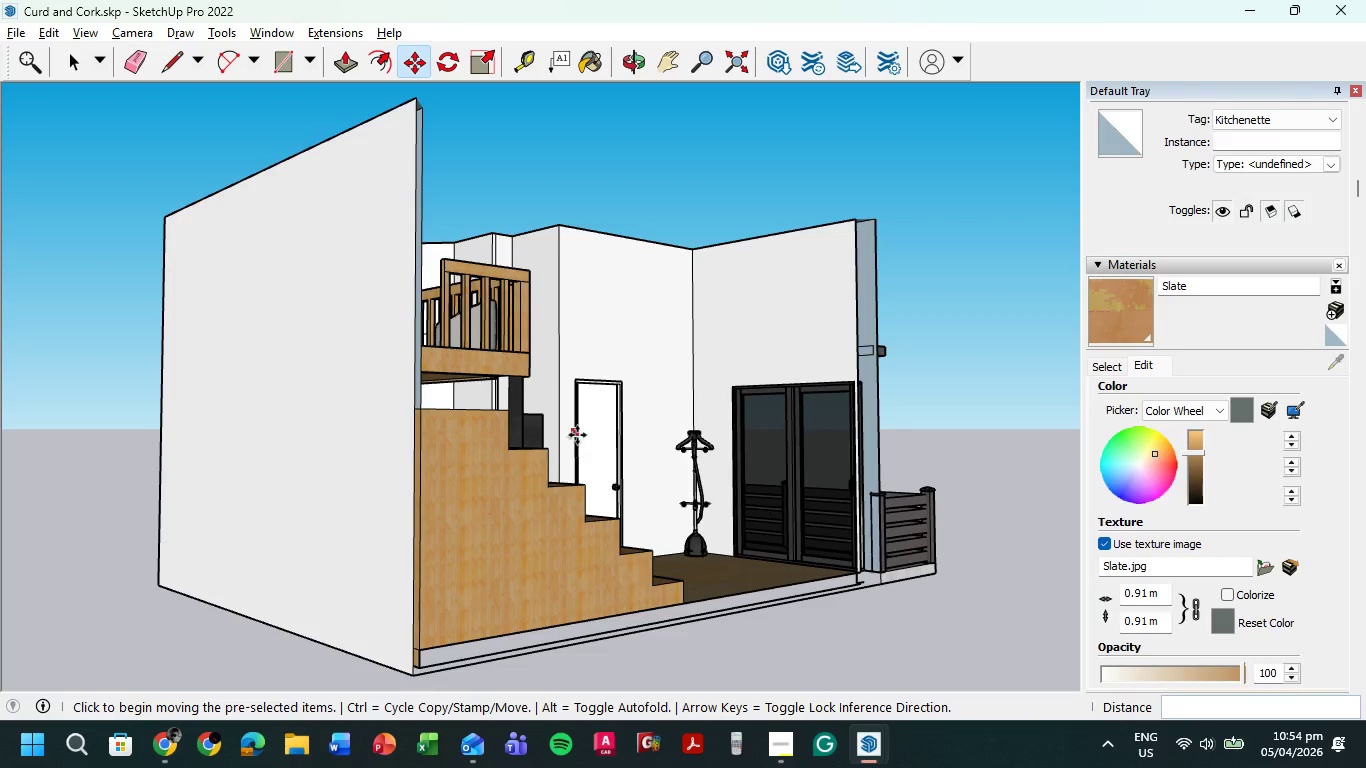 
scroll: coordinate [381, 452], scroll_direction: up, amount: 15.0
 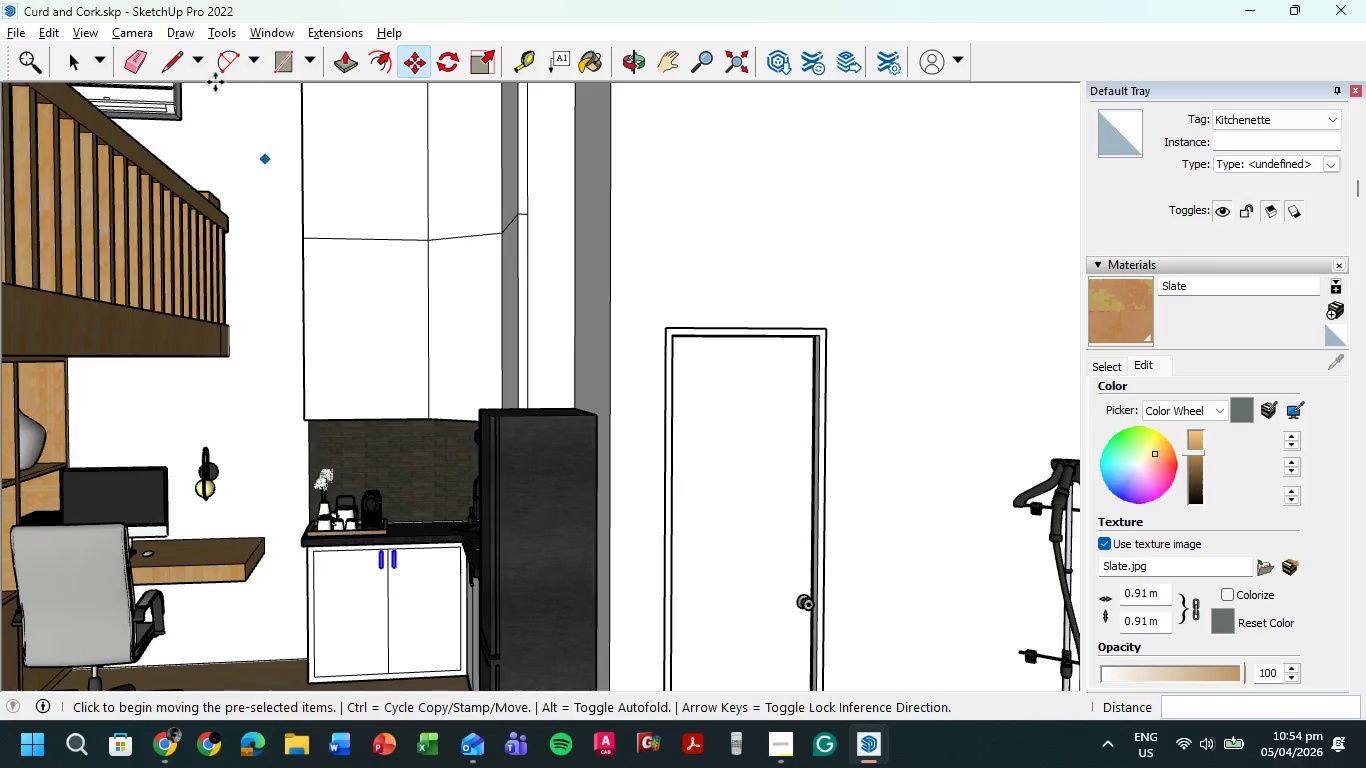 
left_click([75, 64])
 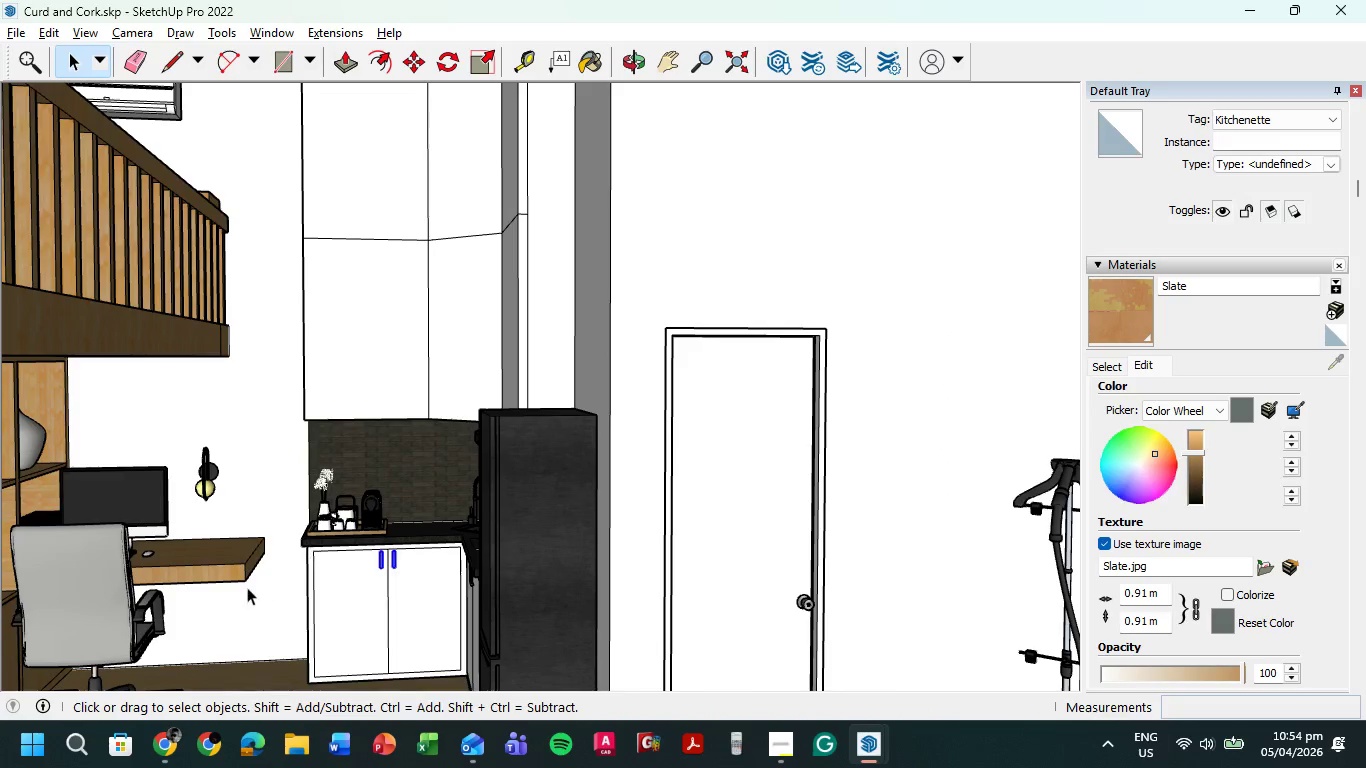 
scroll: coordinate [260, 575], scroll_direction: up, amount: 4.0
 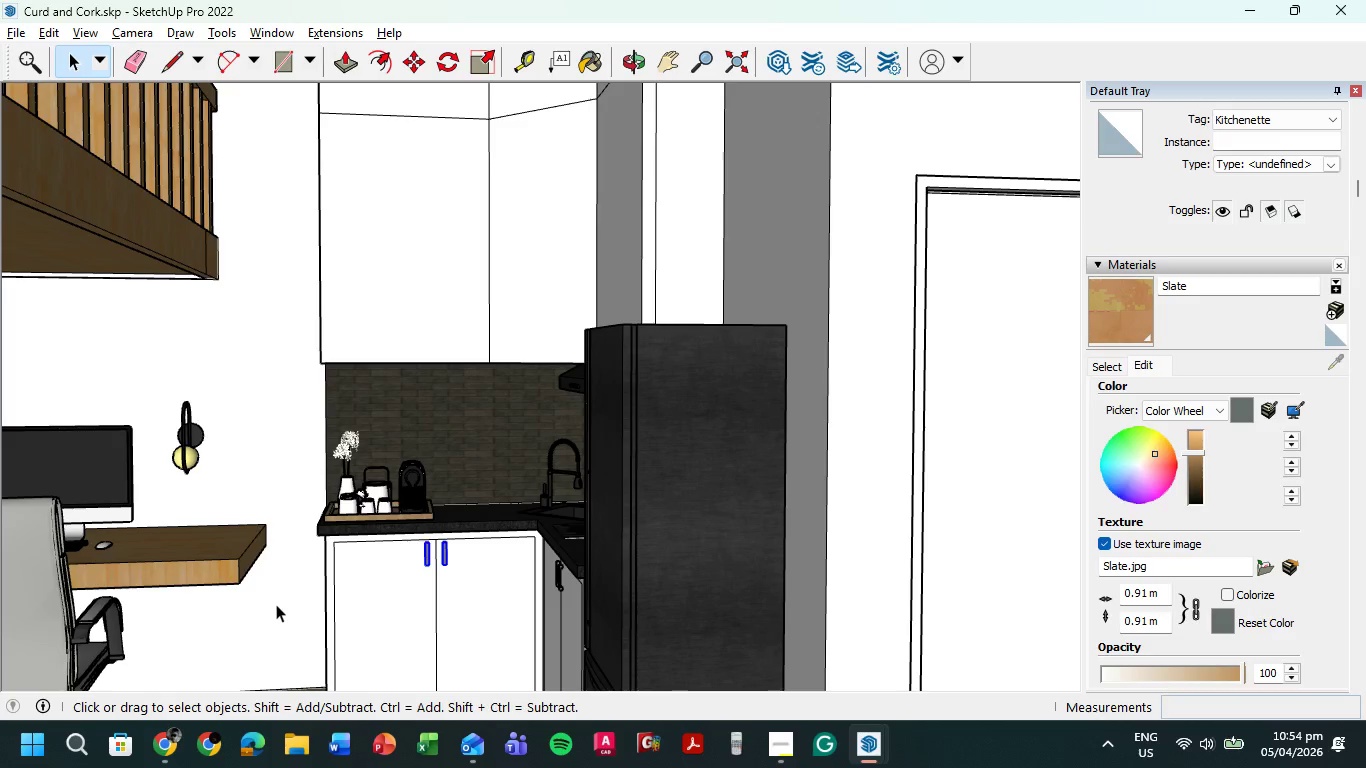 
left_click([276, 604])
 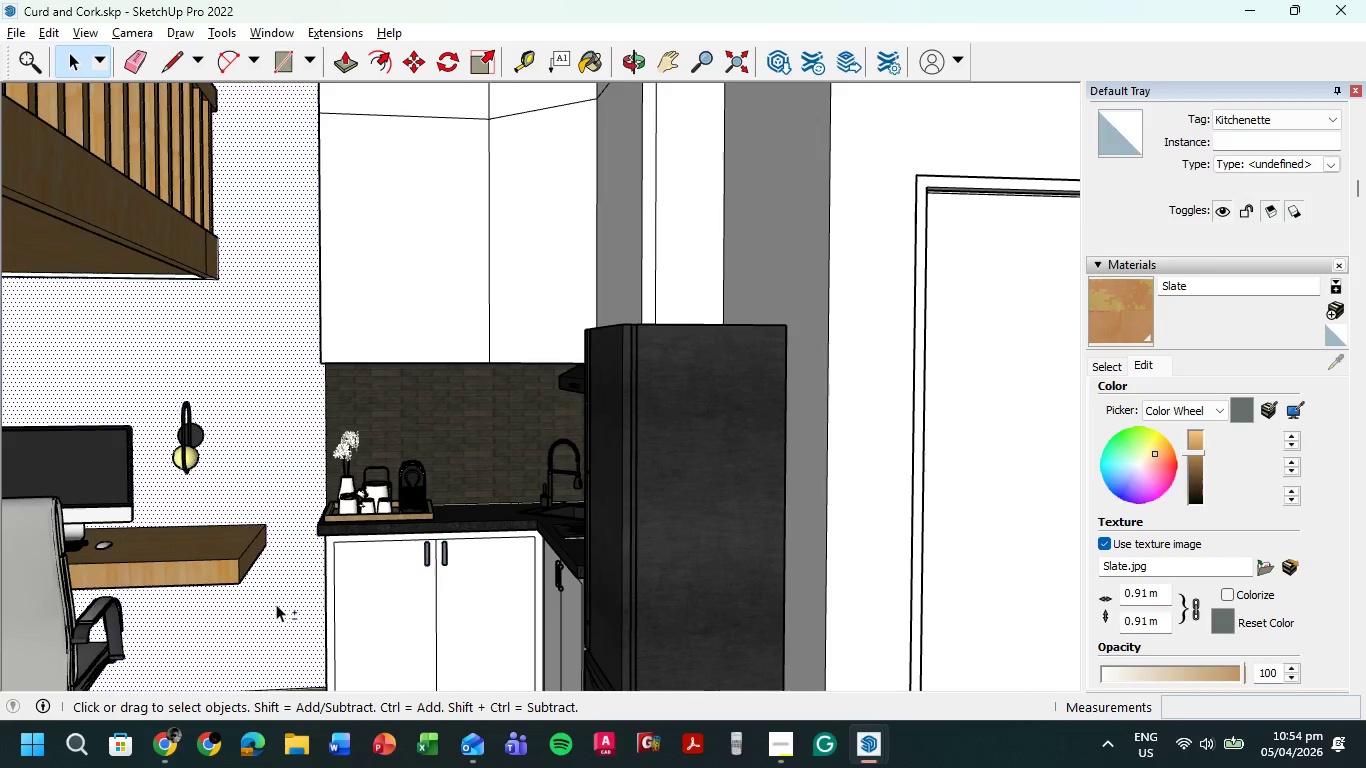 
key(Shift+ShiftLeft)
 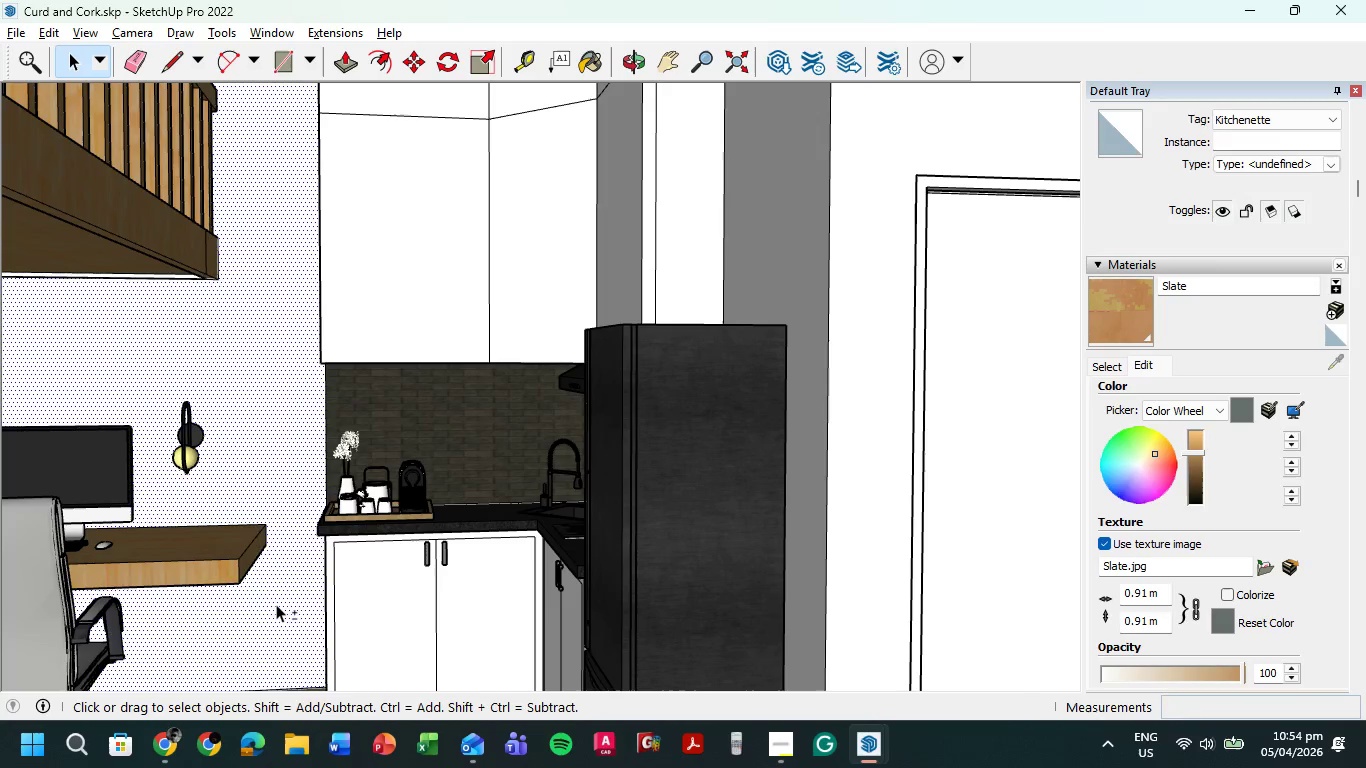 
double_click([276, 604])
 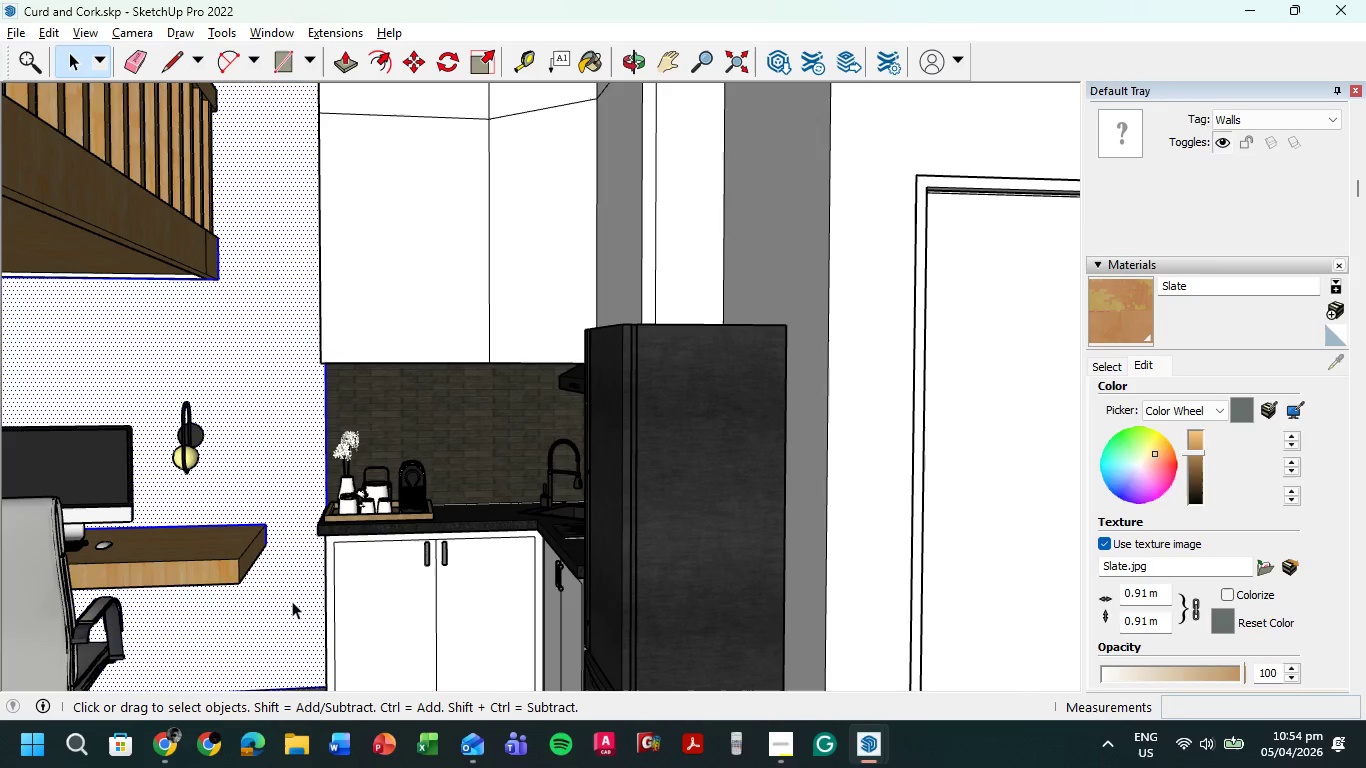 
hold_key(key=ShiftLeft, duration=0.31)
 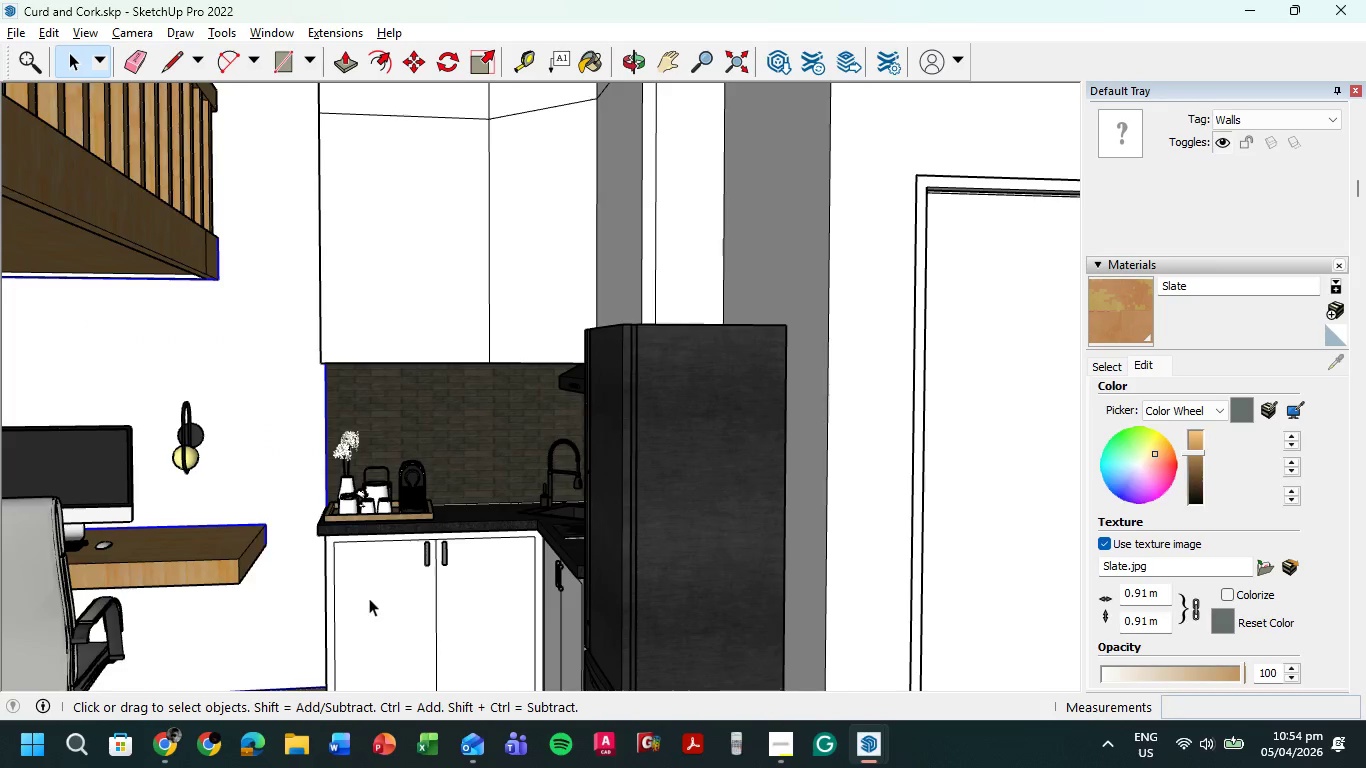 
scroll: coordinate [361, 476], scroll_direction: down, amount: 10.0
 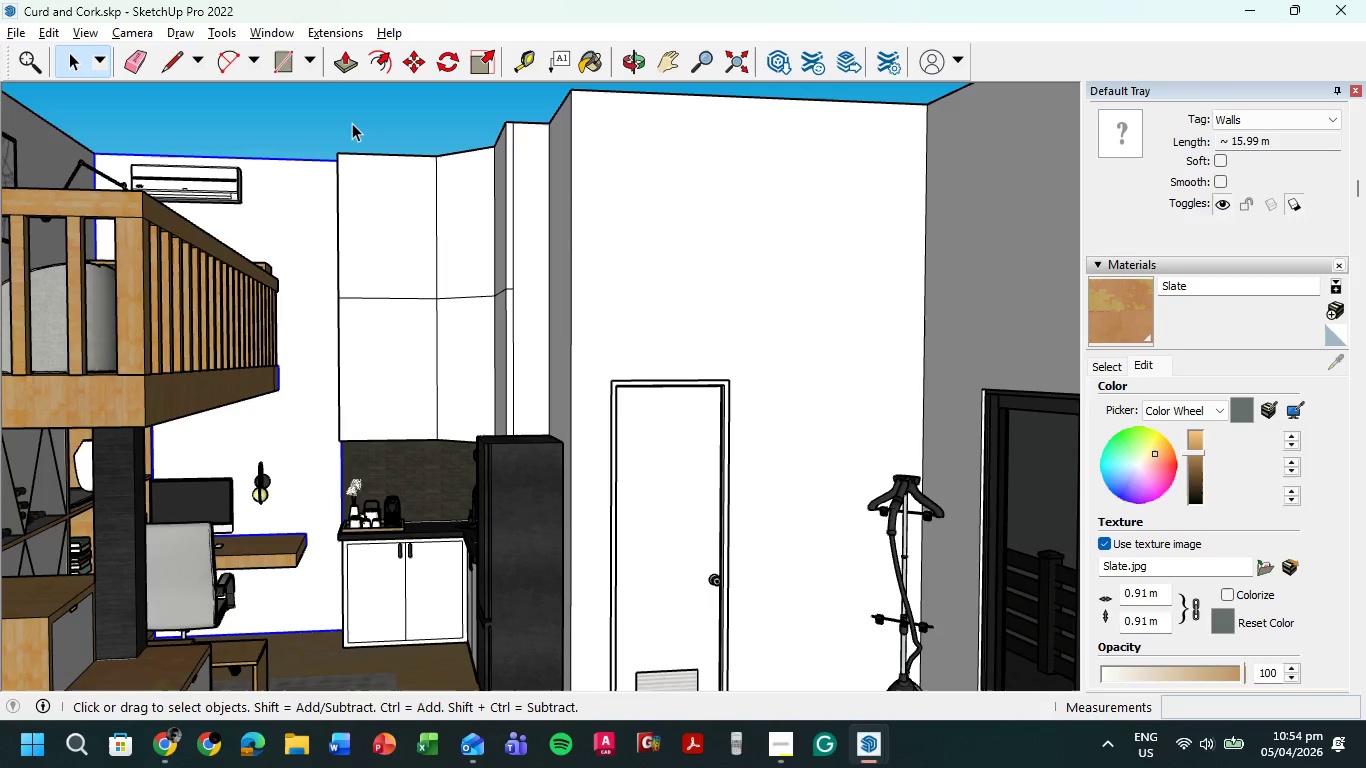 
double_click([352, 123])
 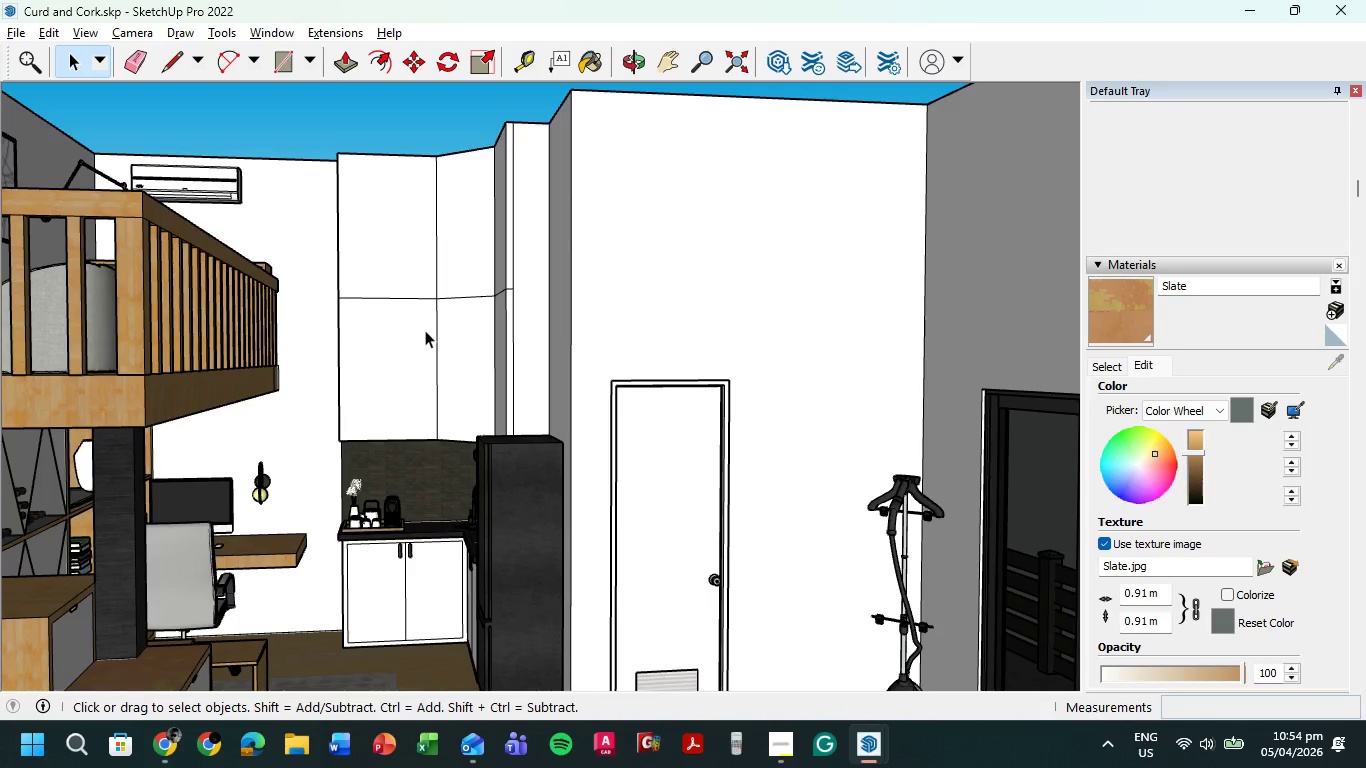 
scroll: coordinate [430, 341], scroll_direction: down, amount: 9.0
 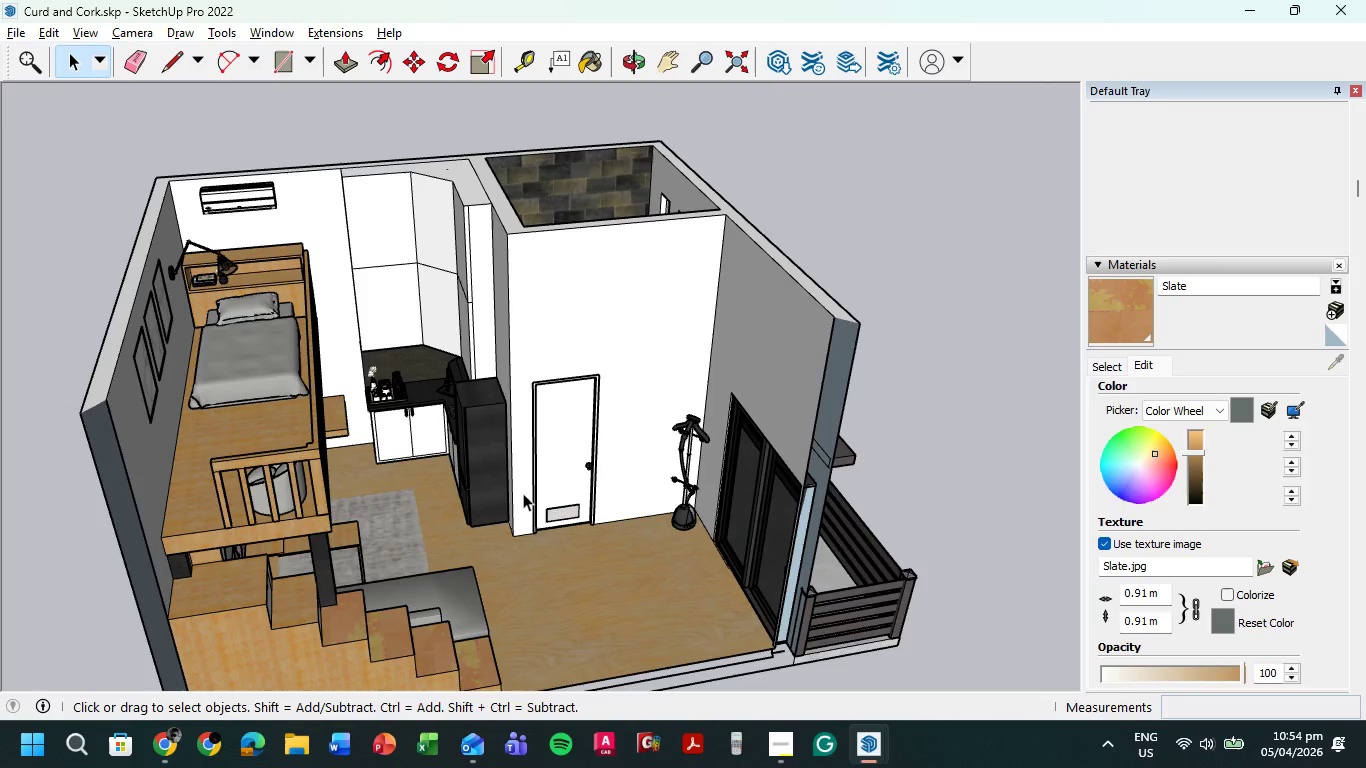 
wait(7.16)
 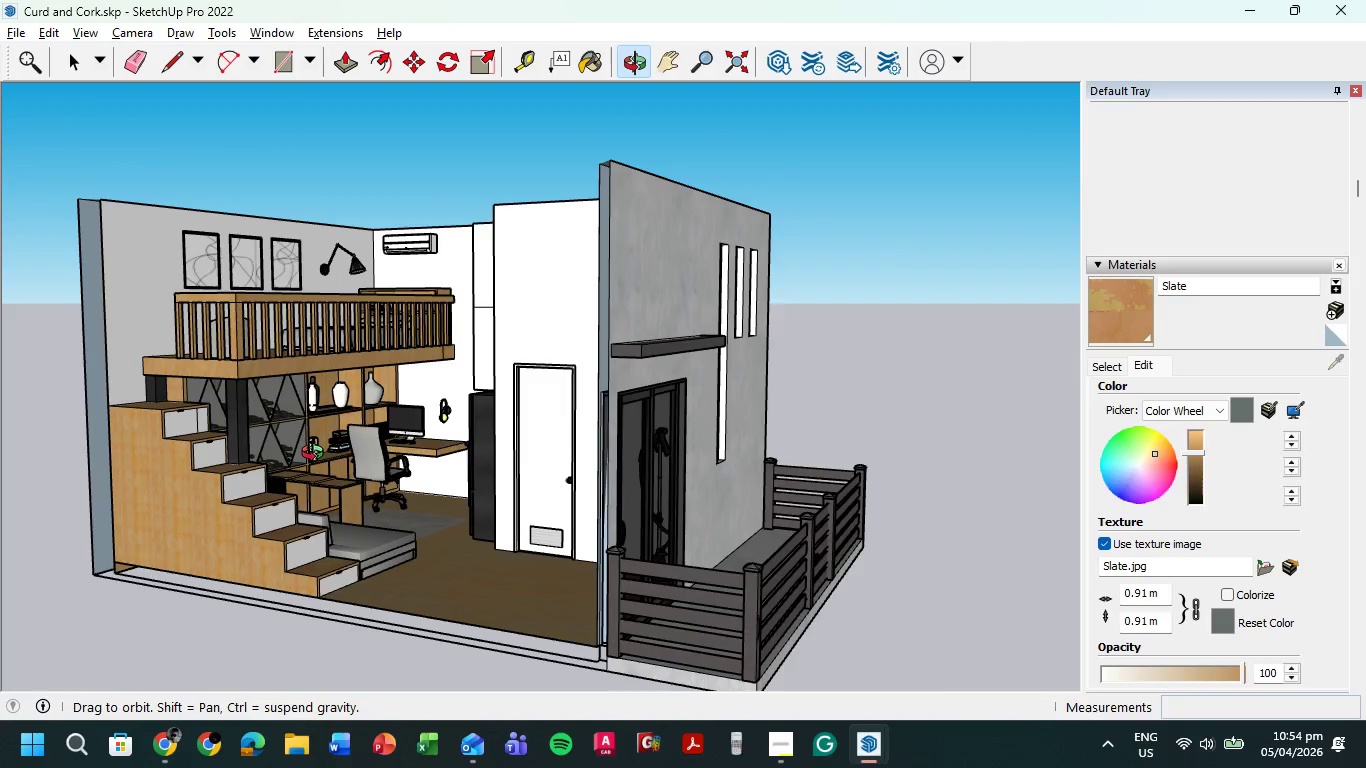 
hold_key(key=ShiftLeft, duration=0.47)
 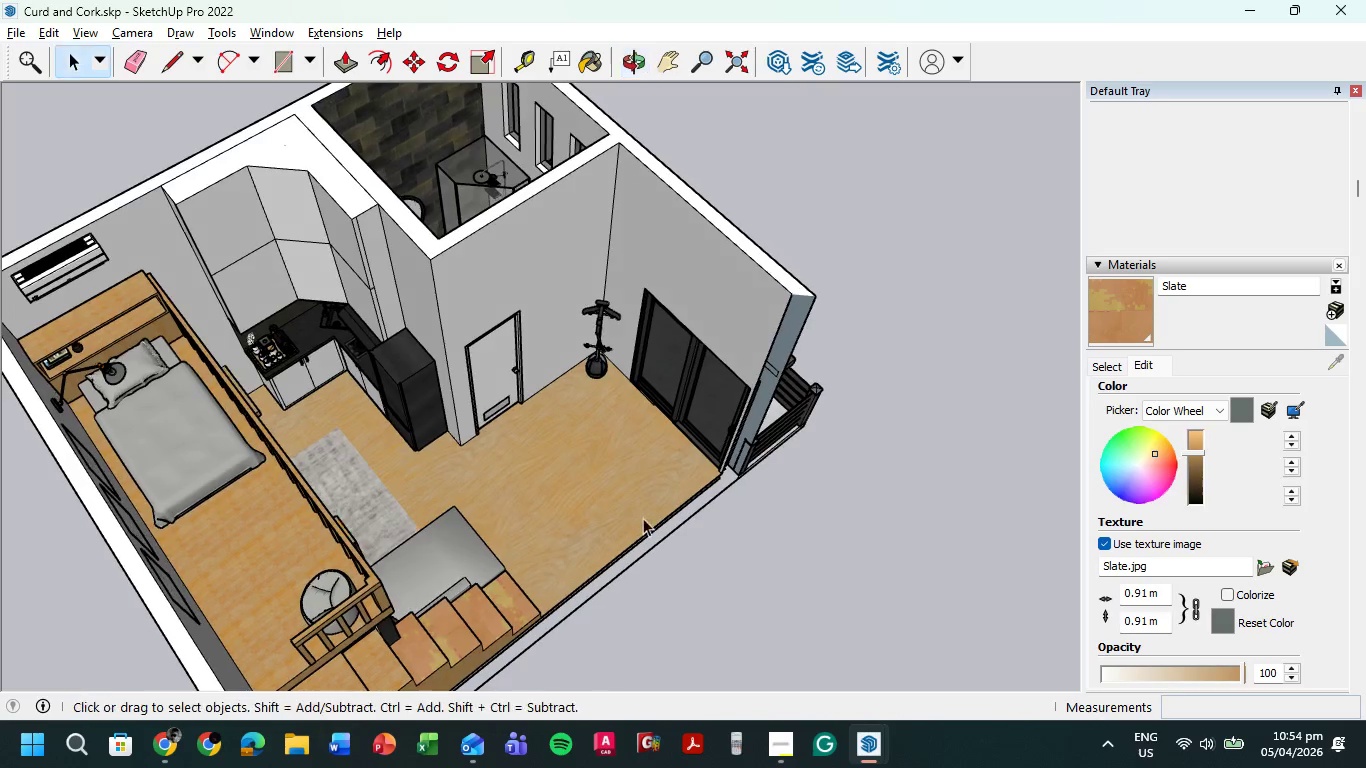 
key(Shift+ShiftLeft)
 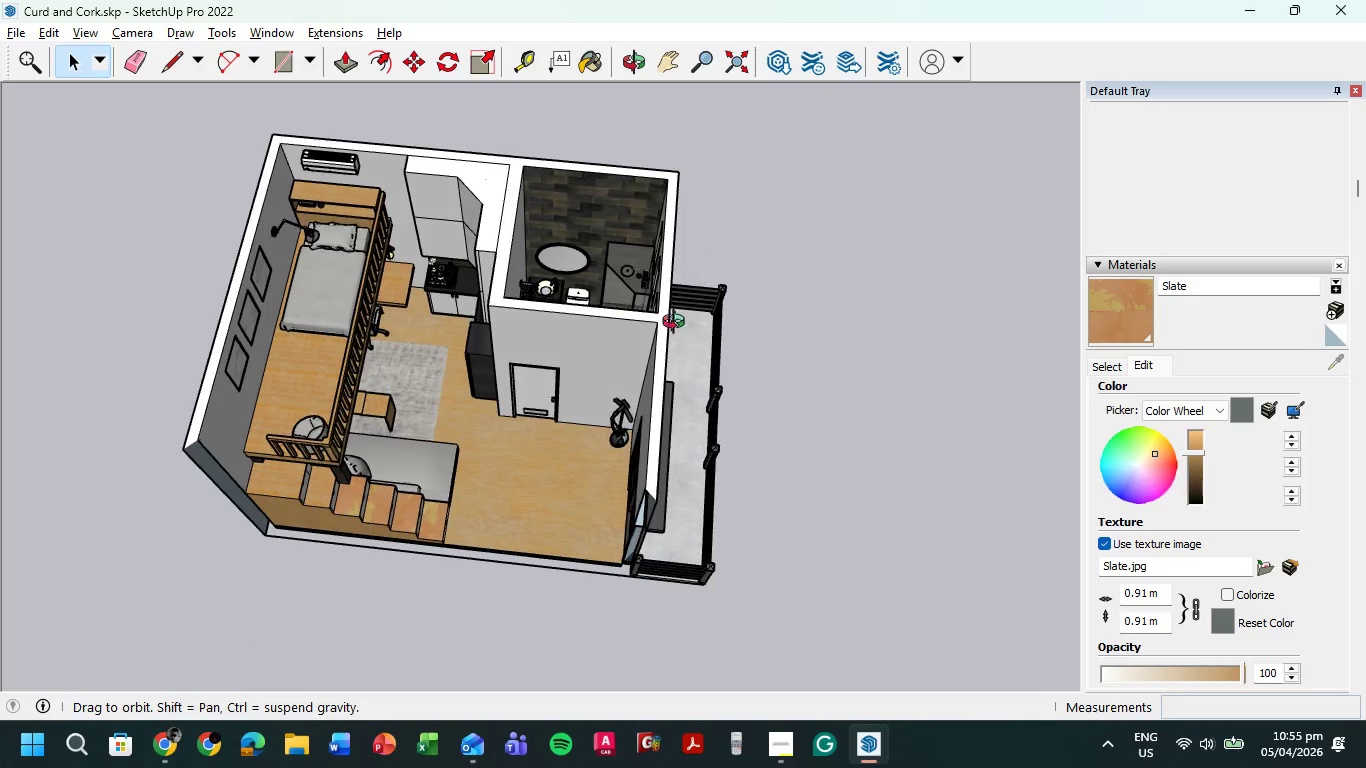 
scroll: coordinate [635, 435], scroll_direction: down, amount: 4.0
 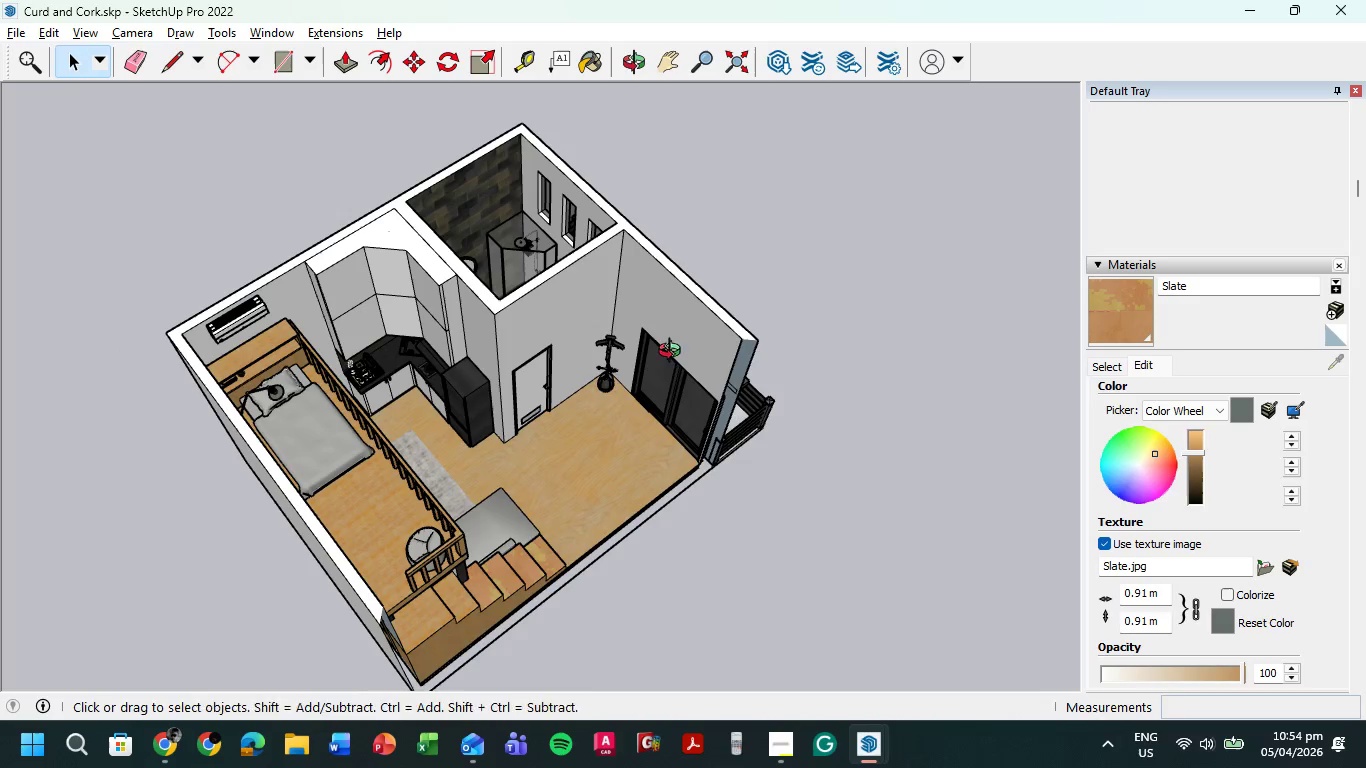 
wait(5.24)
 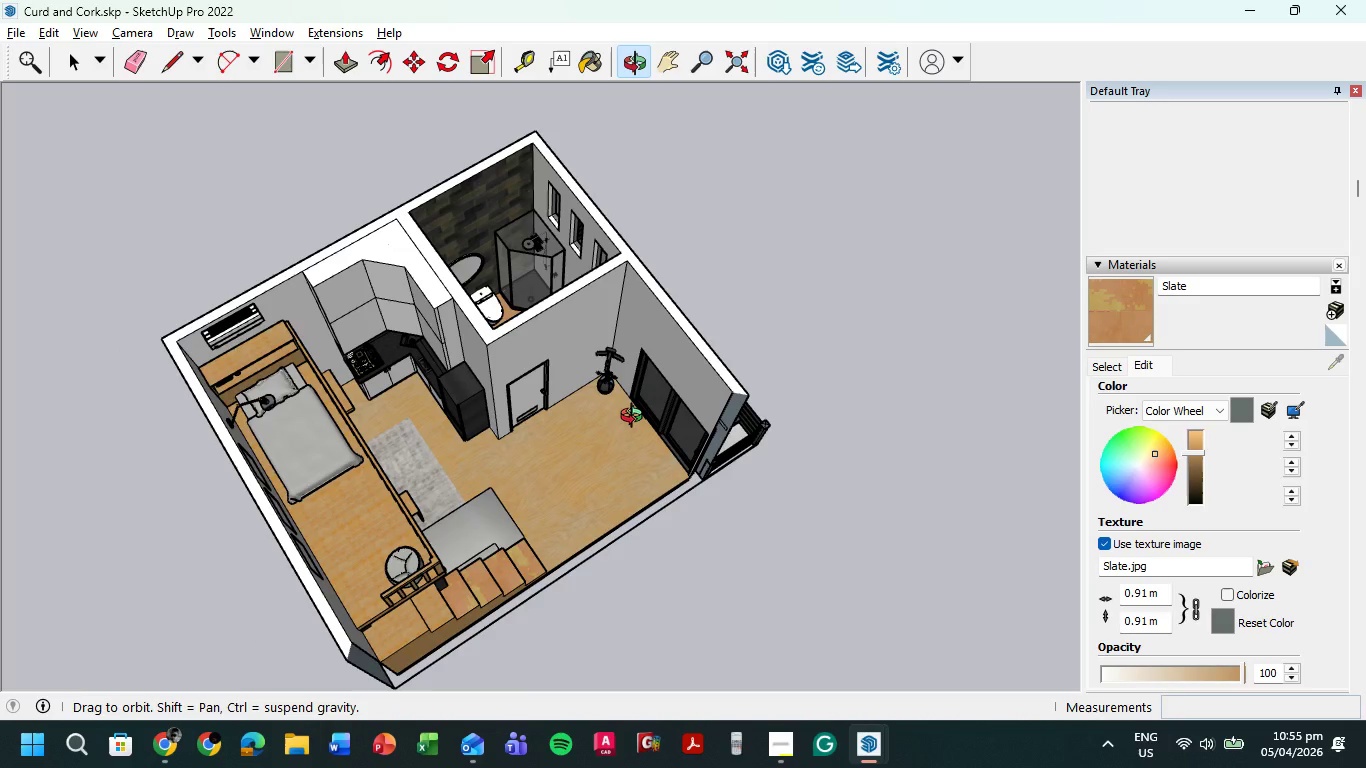 
left_click([792, 746])